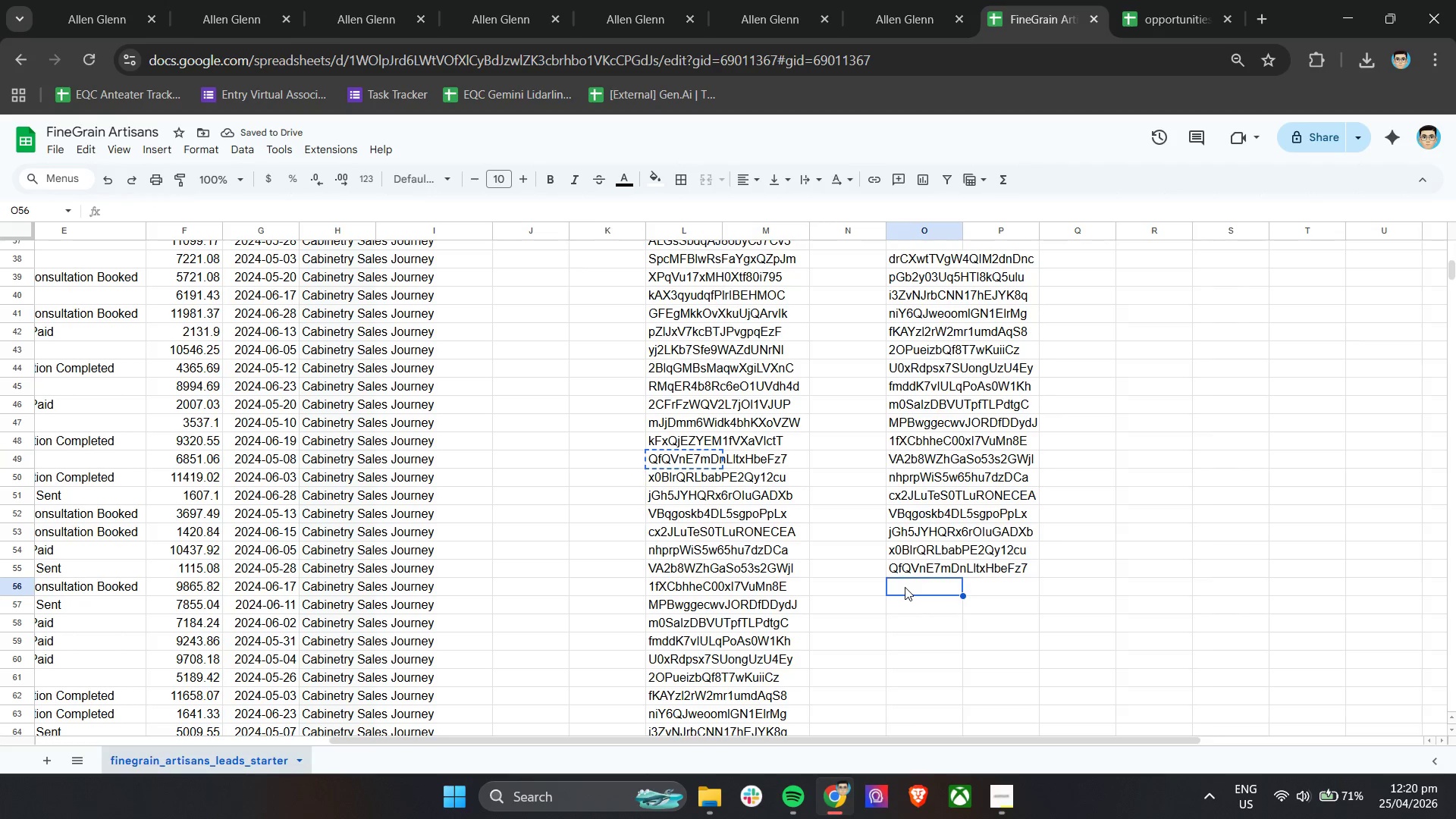 
hold_key(key=ControlLeft, duration=0.45)
 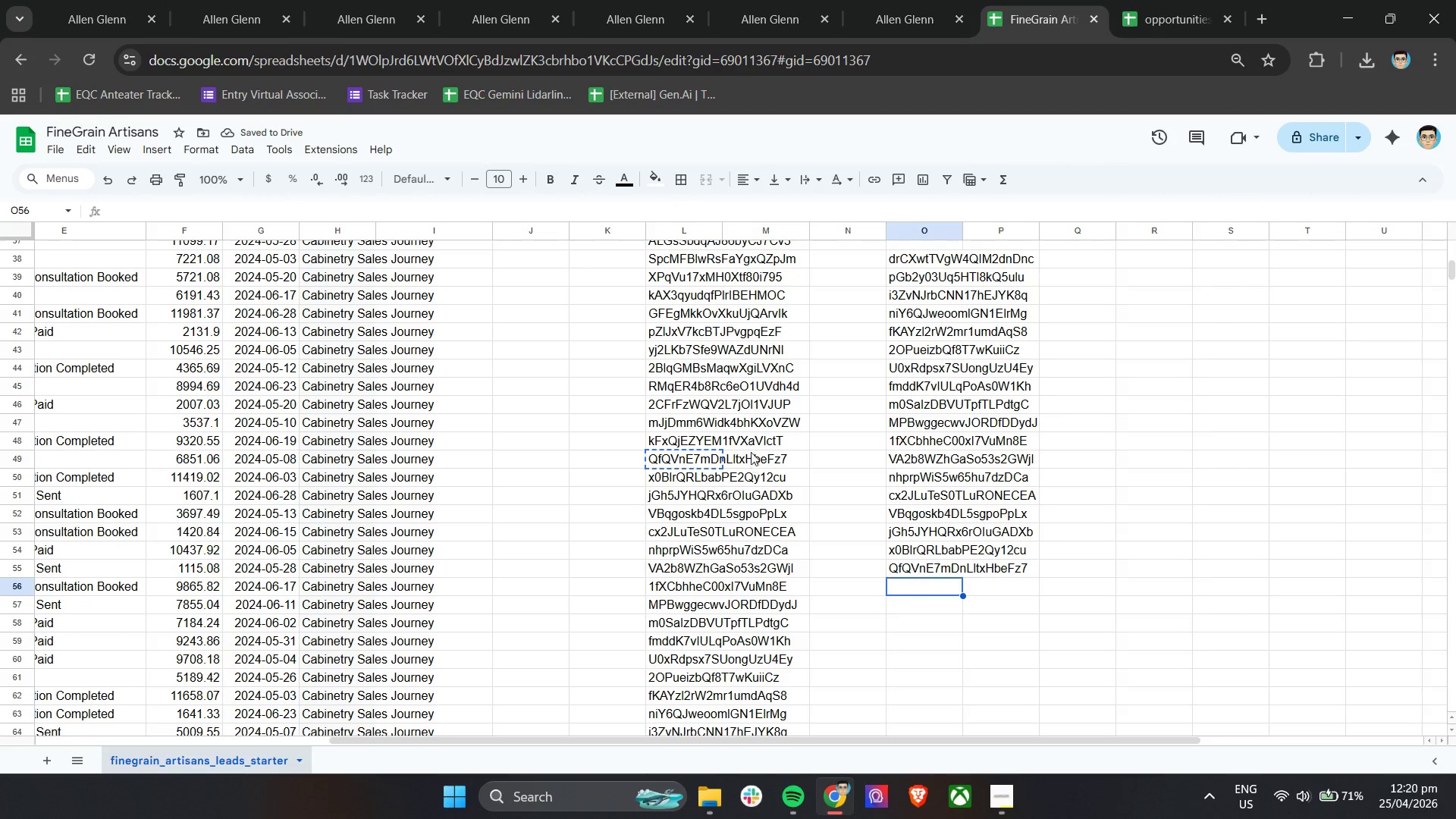 
left_click([749, 442])
 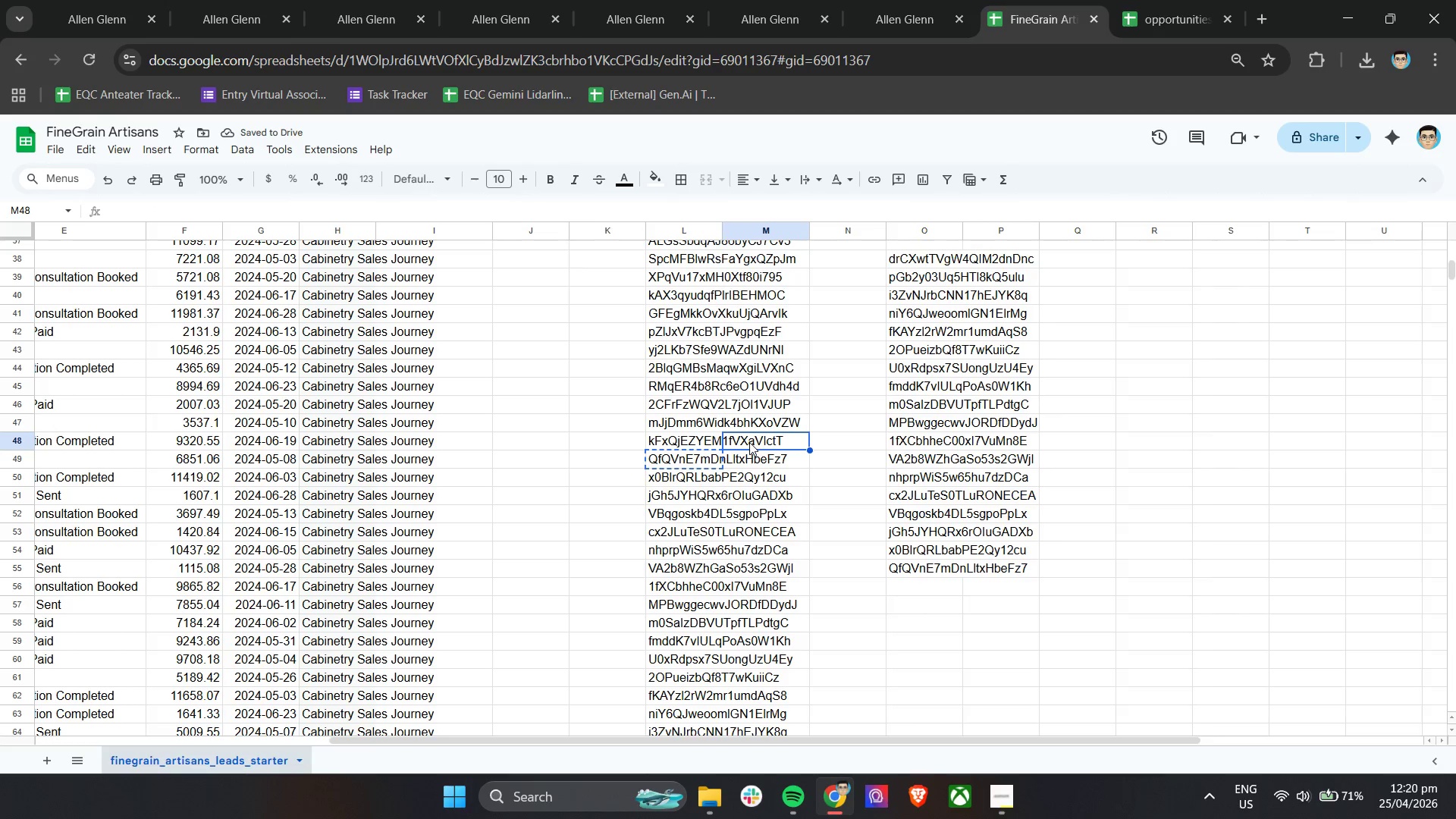 
hold_key(key=ControlLeft, duration=0.31)
 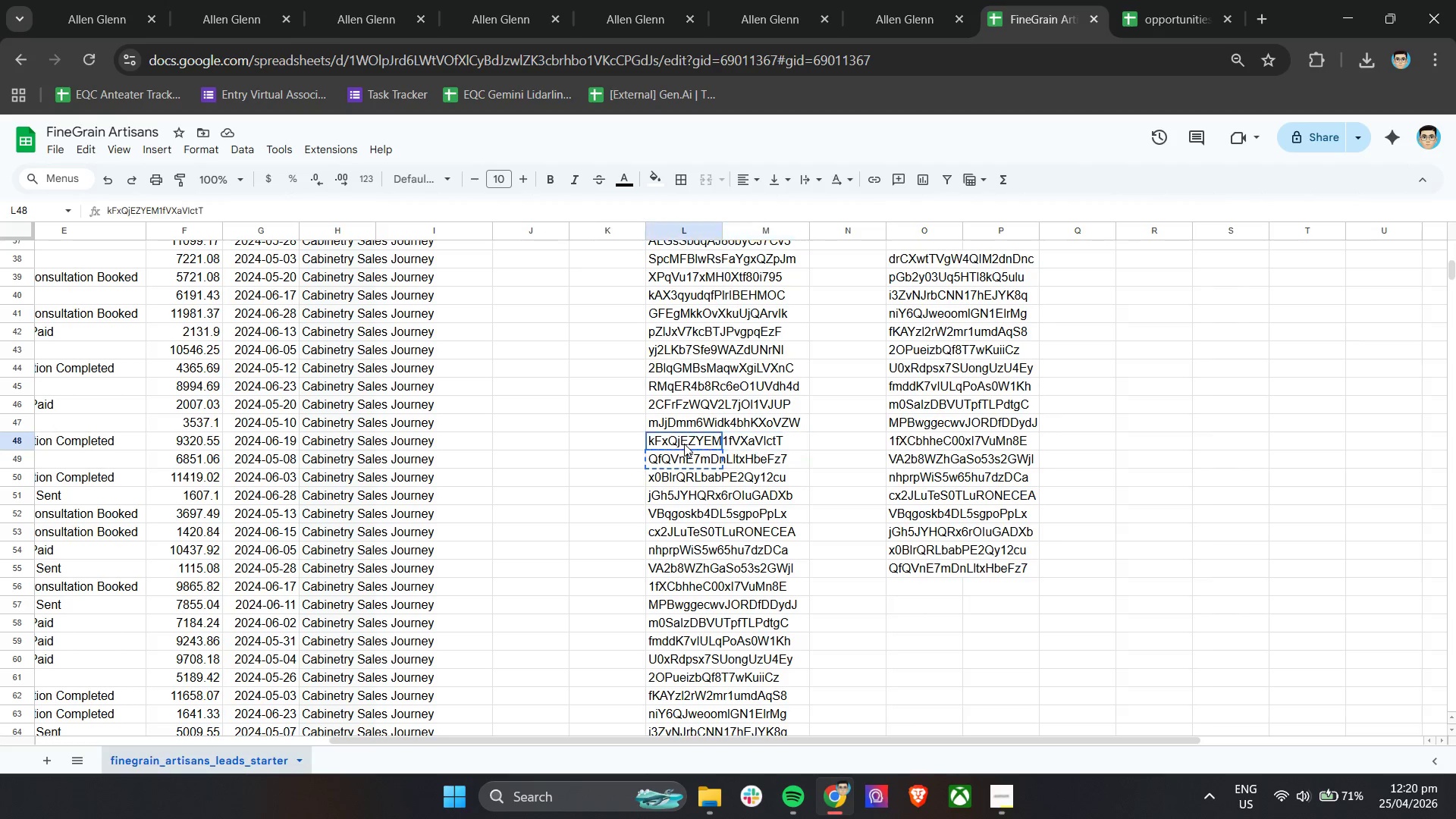 
left_click([684, 444])
 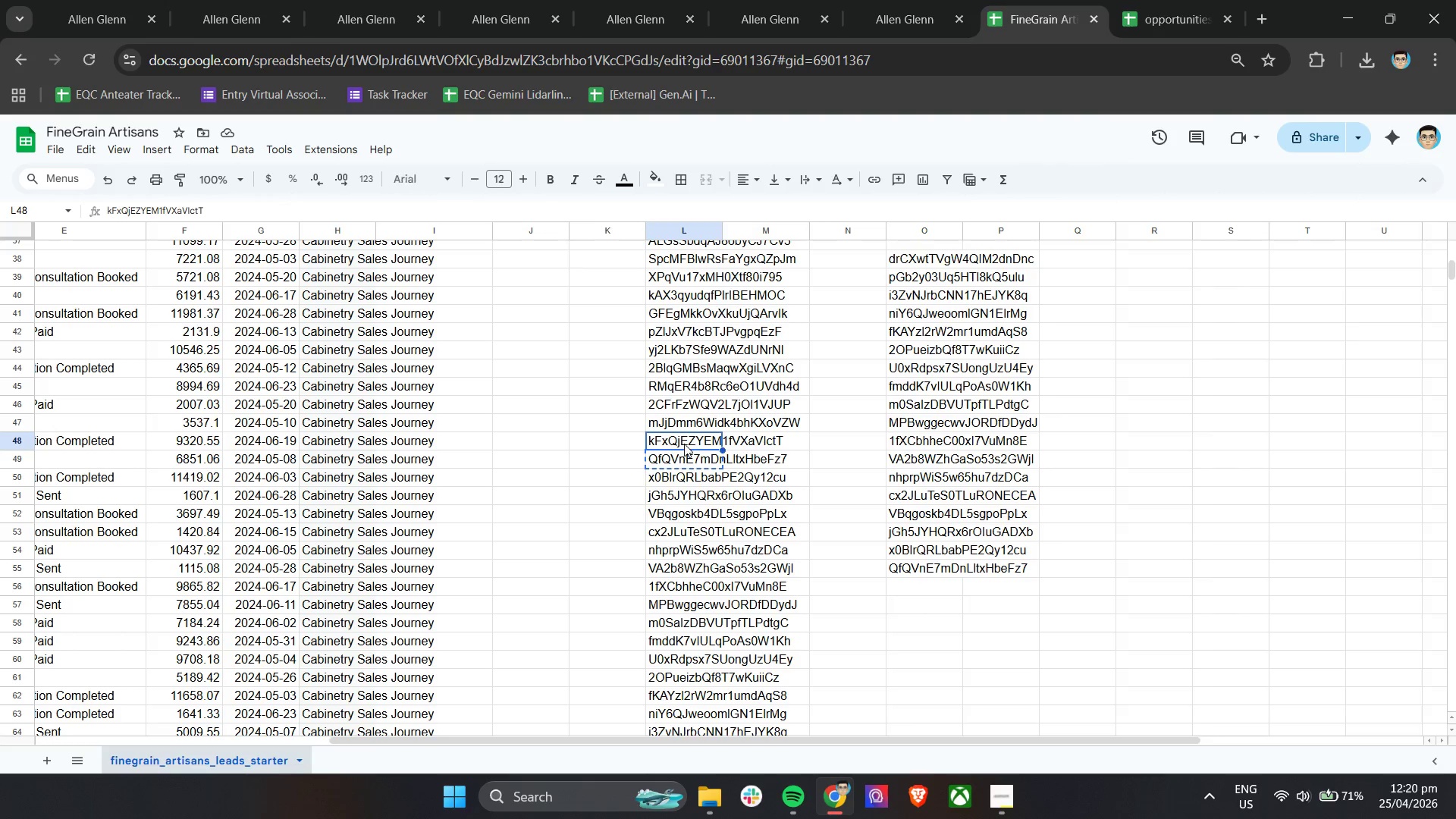 
hold_key(key=ControlLeft, duration=0.39)
 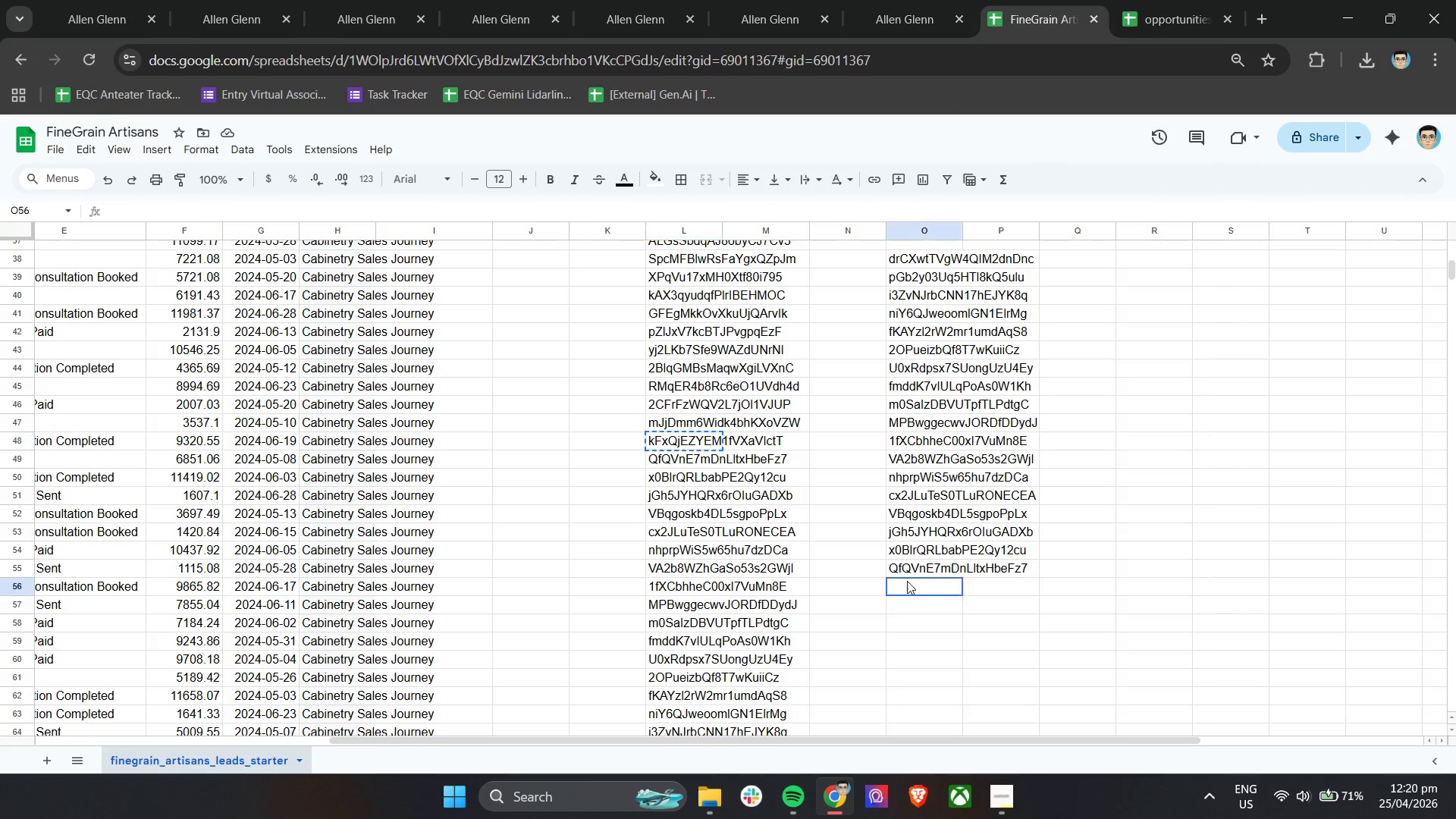 
key(C)
 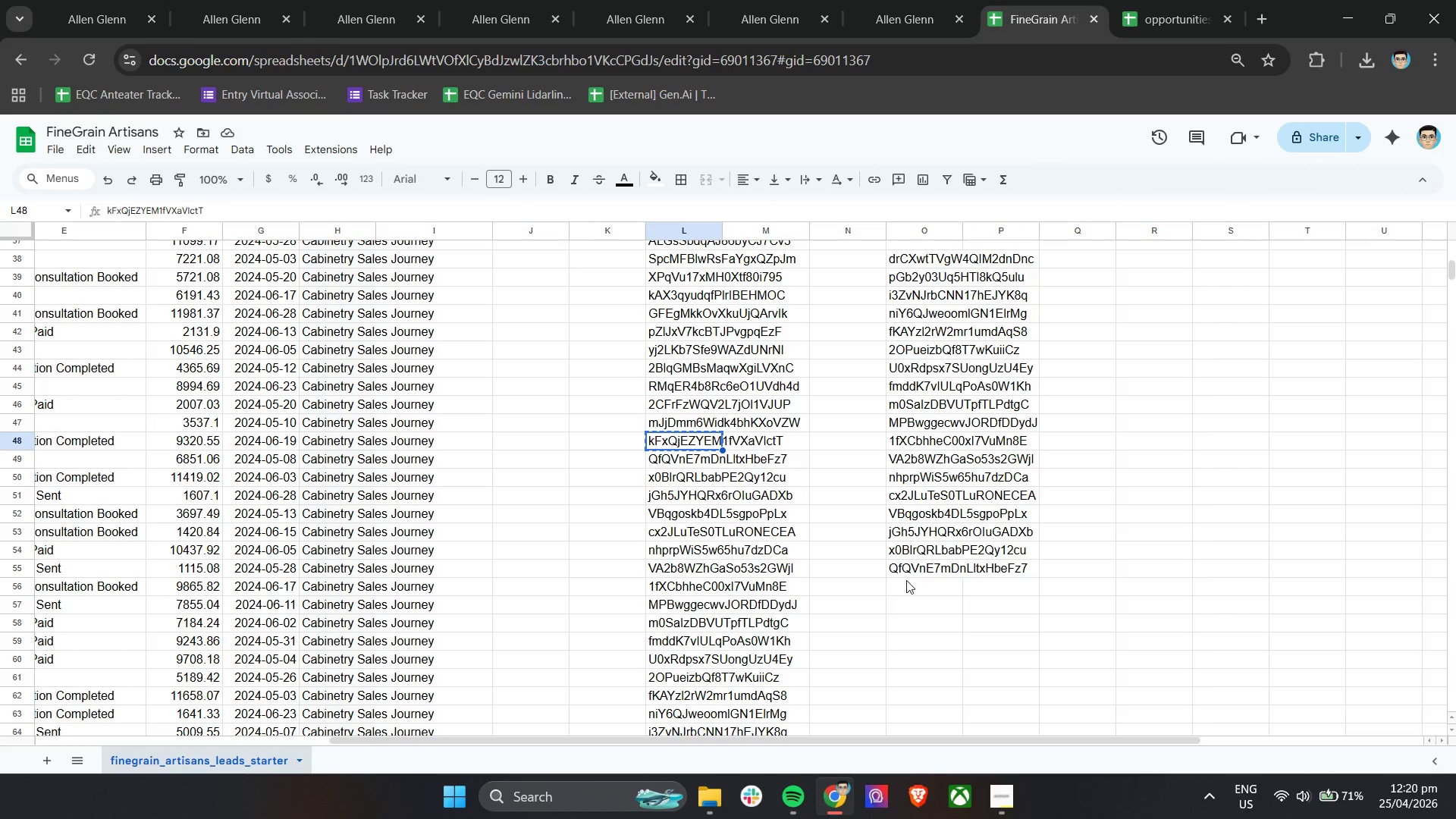 
left_click([907, 581])
 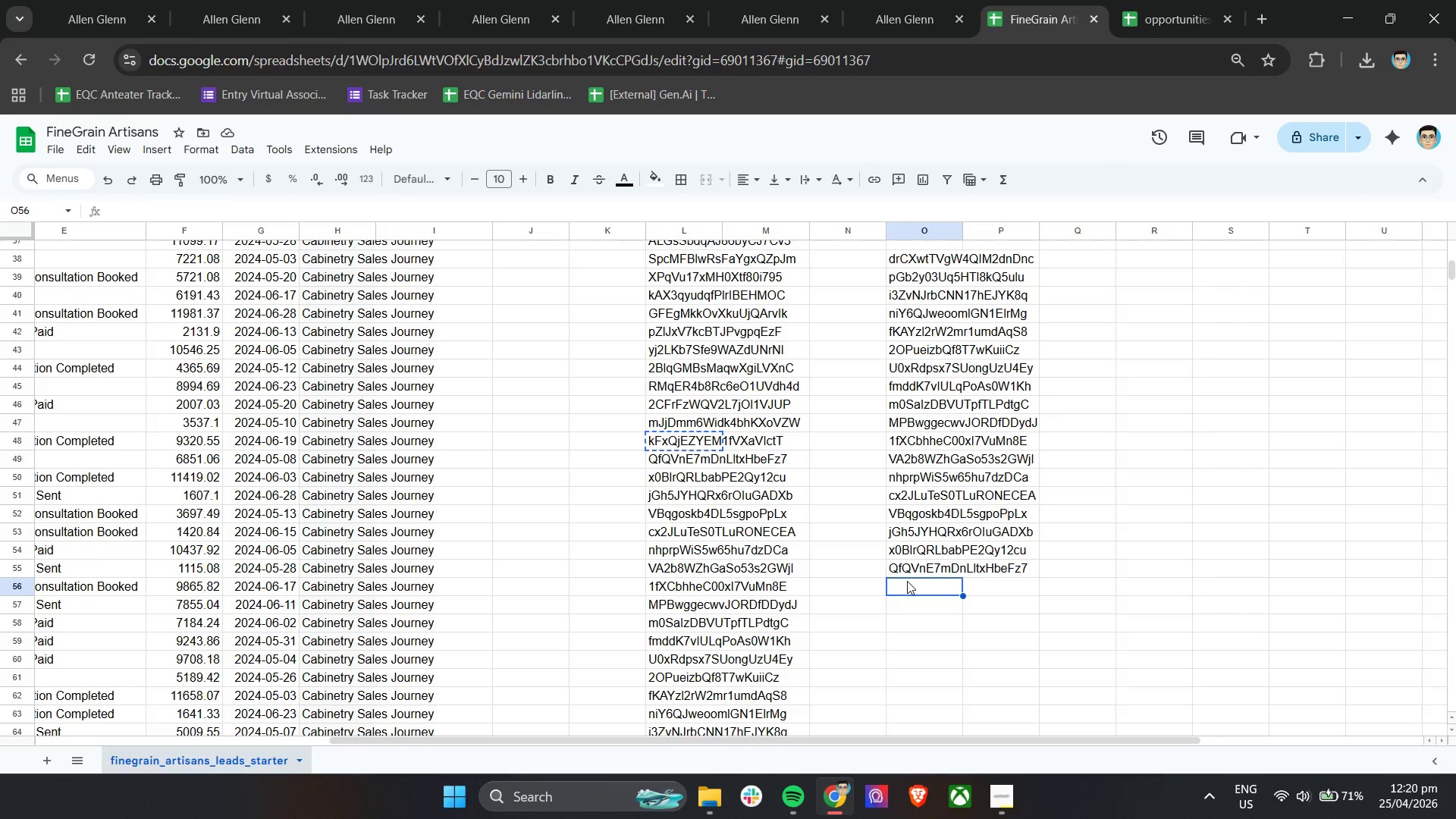 
hold_key(key=ControlLeft, duration=0.34)
 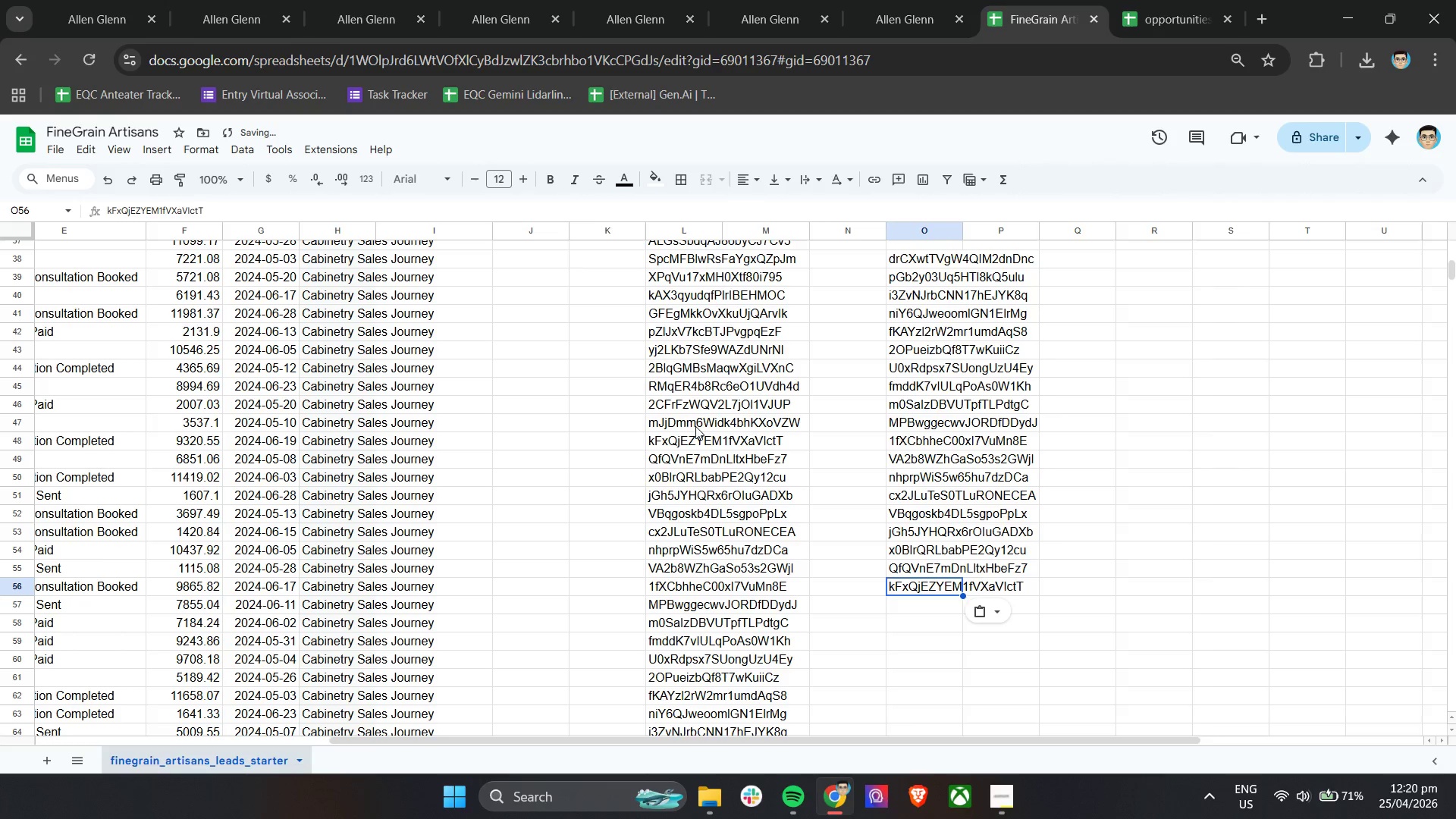 
key(V)
 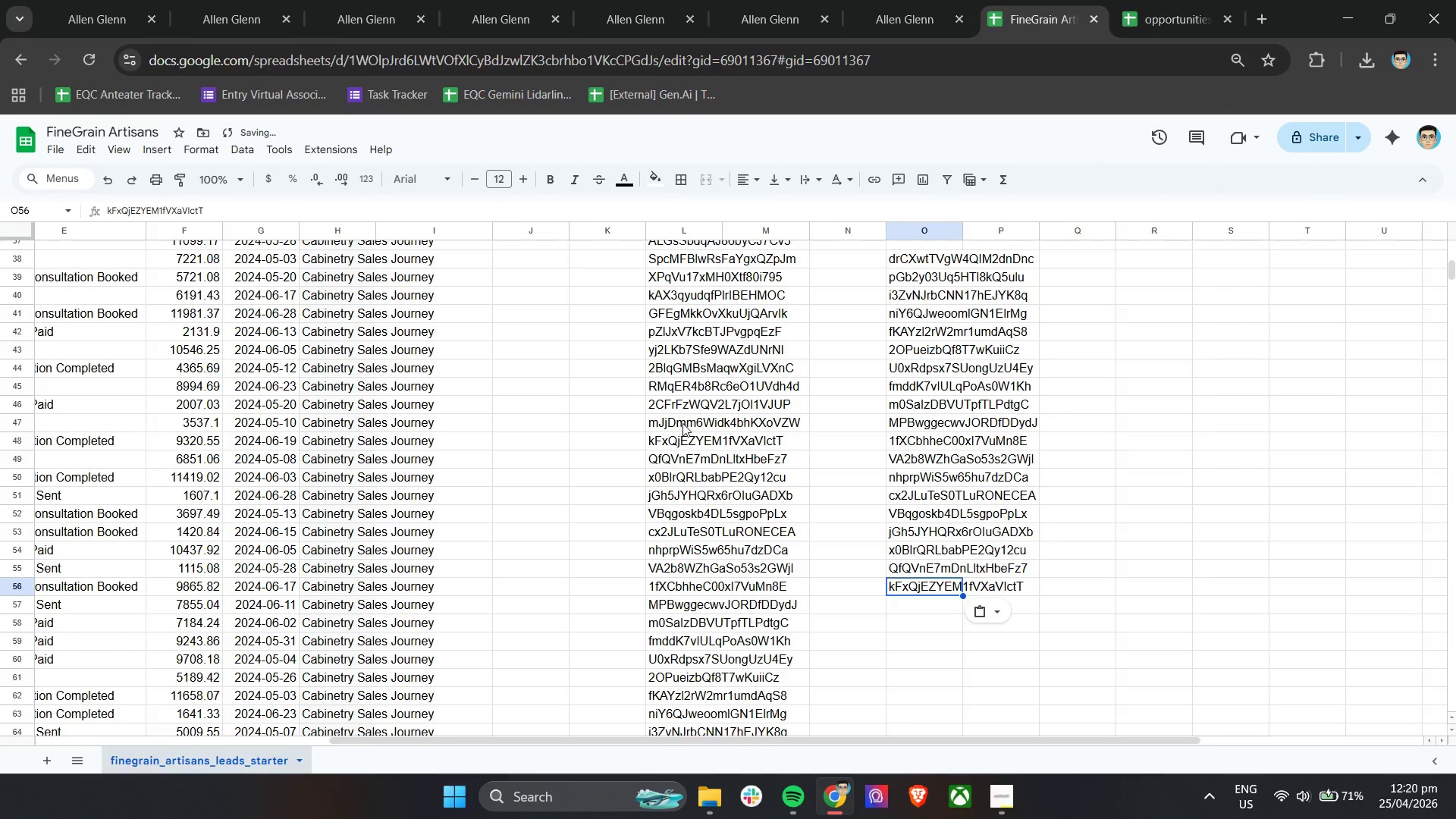 
left_click([676, 418])
 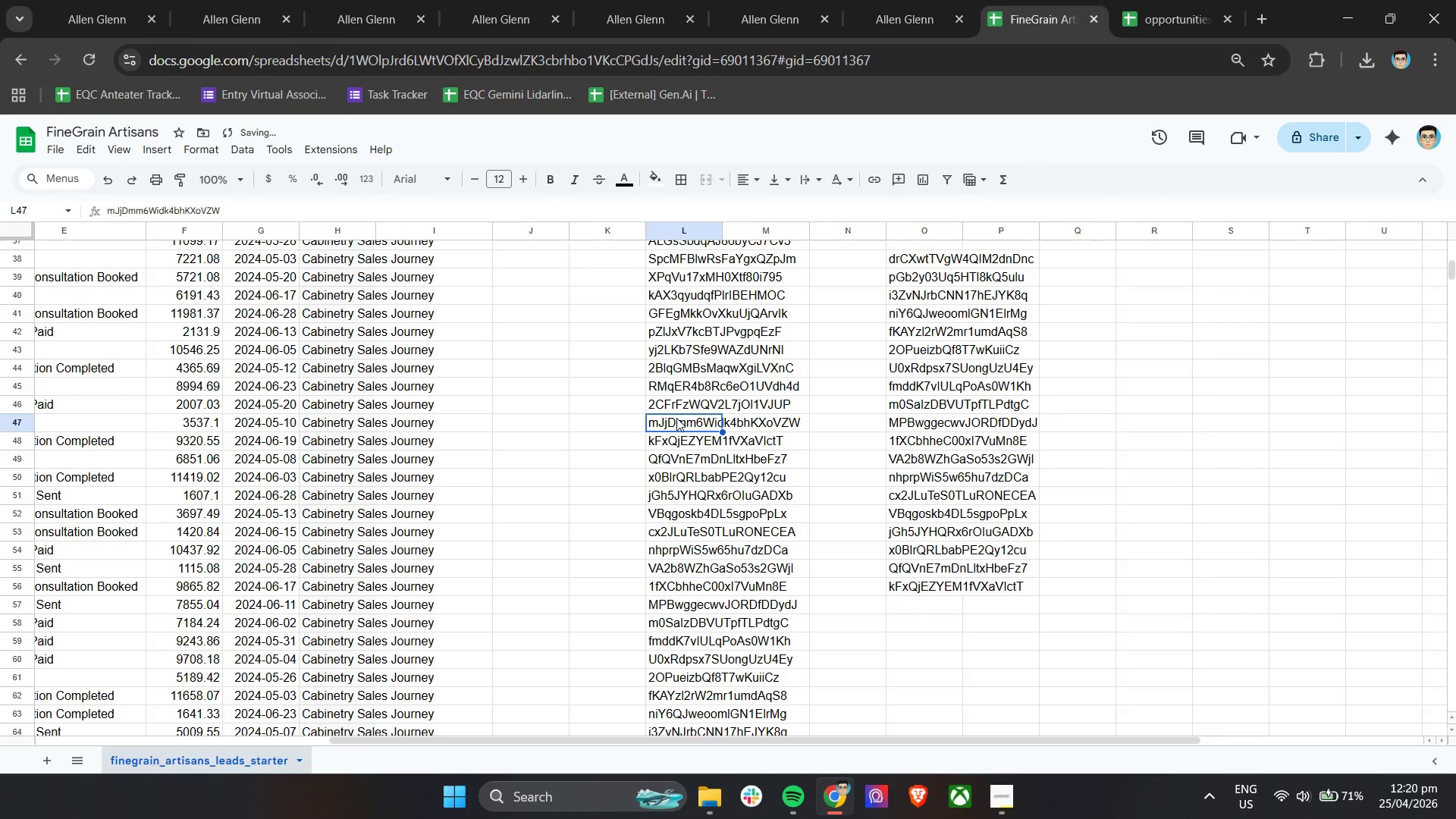 
key(Control+C)
 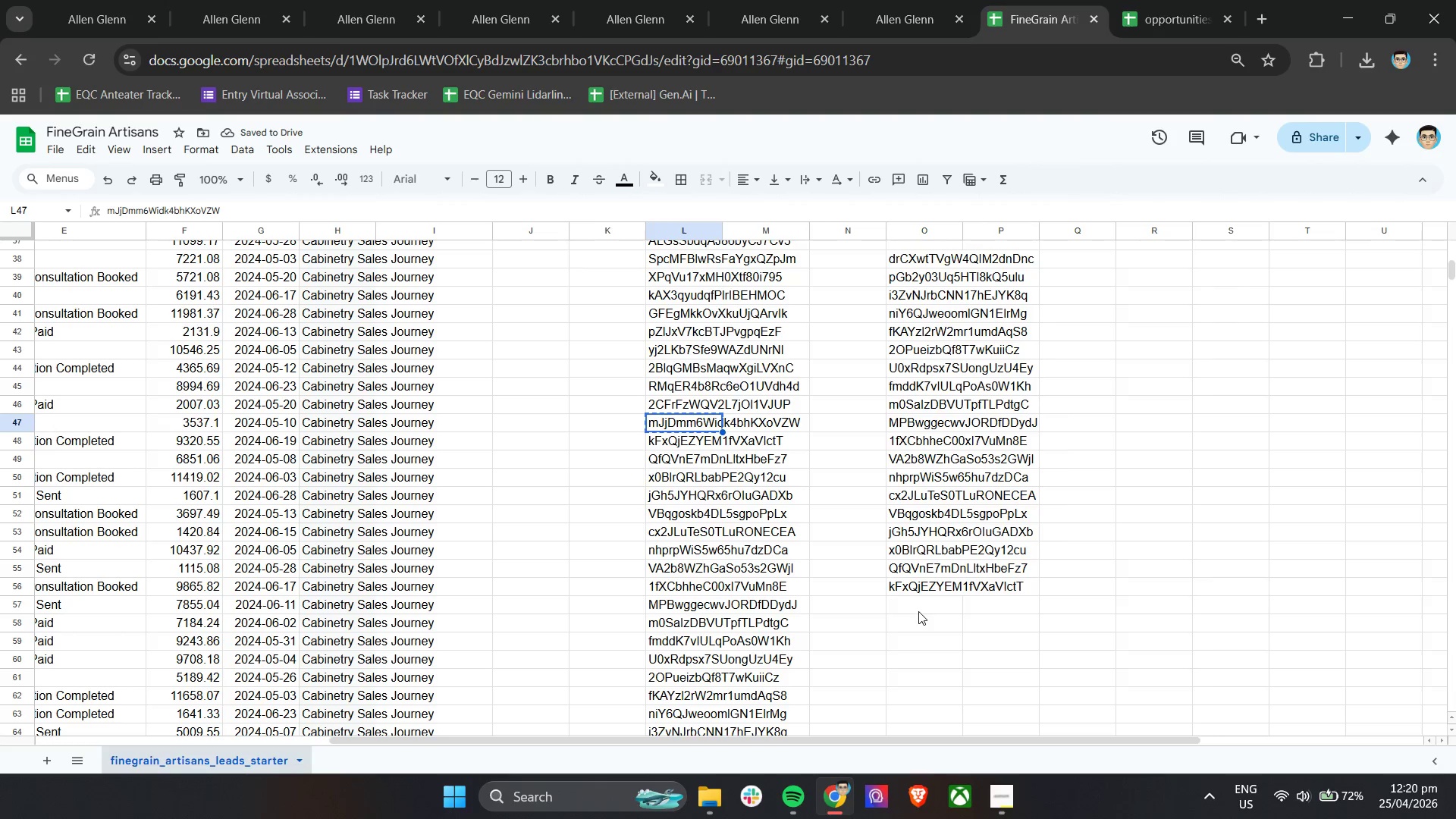 
left_click([918, 605])
 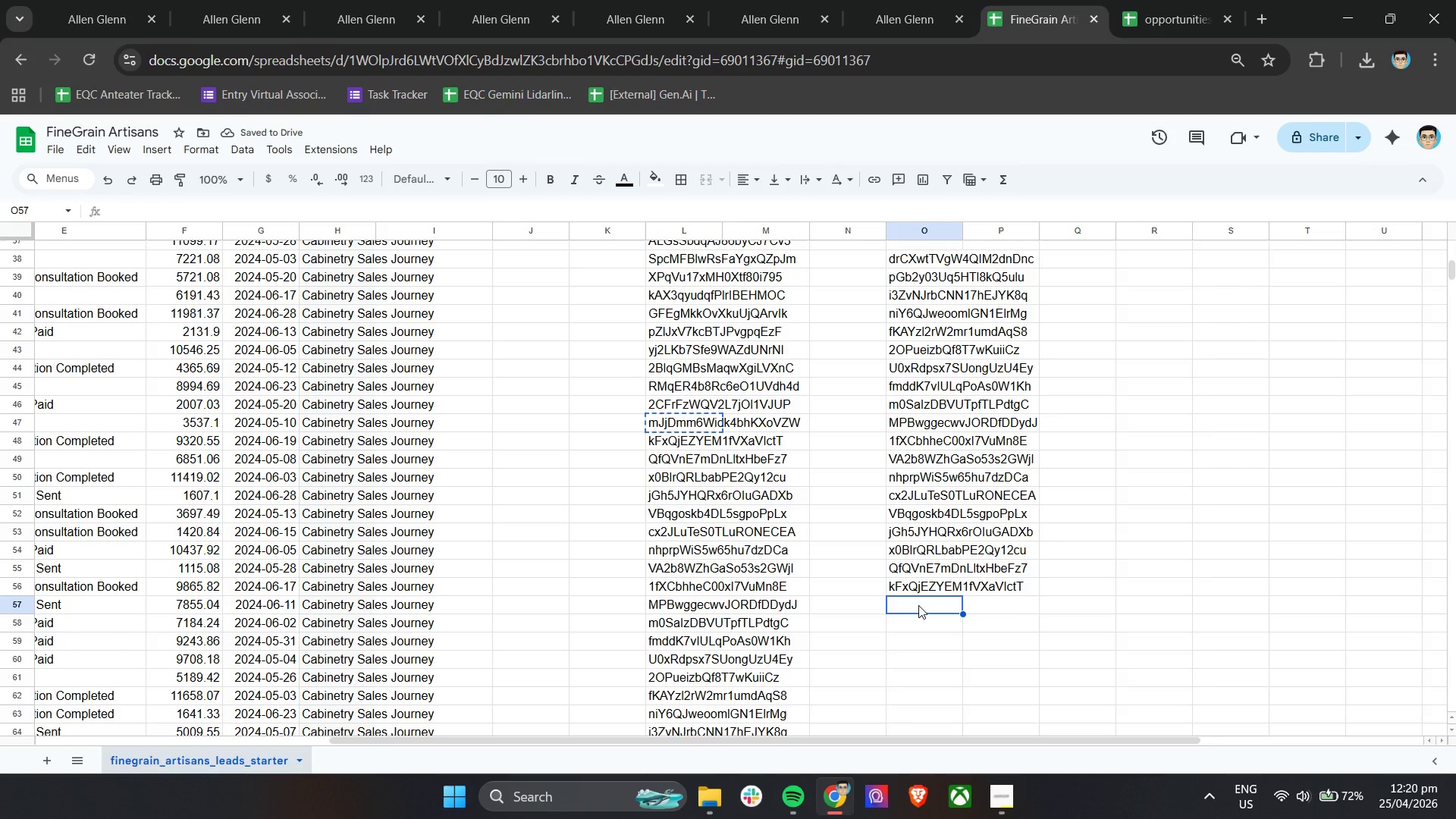 
key(Control+V)
 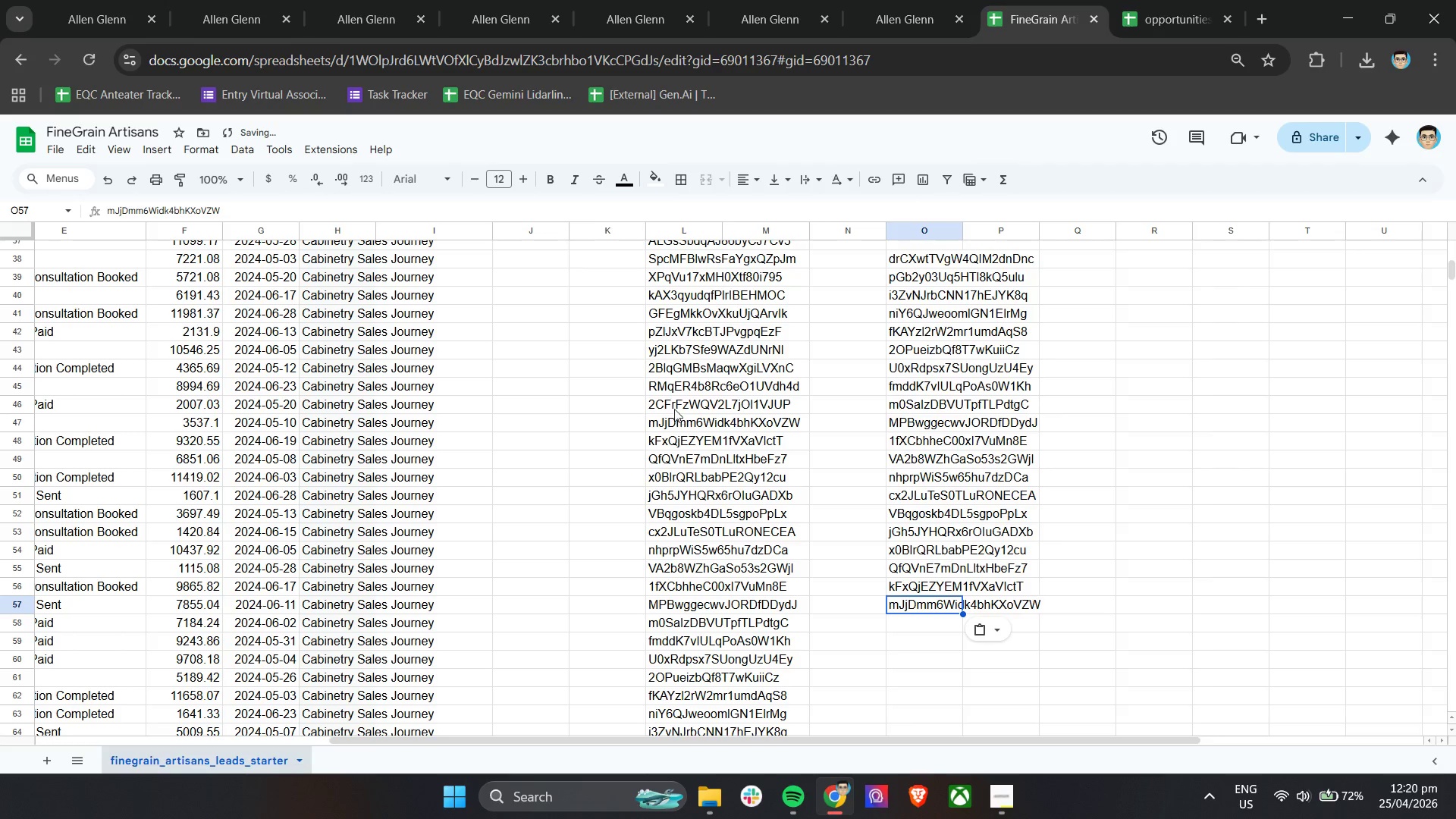 
left_click([667, 406])
 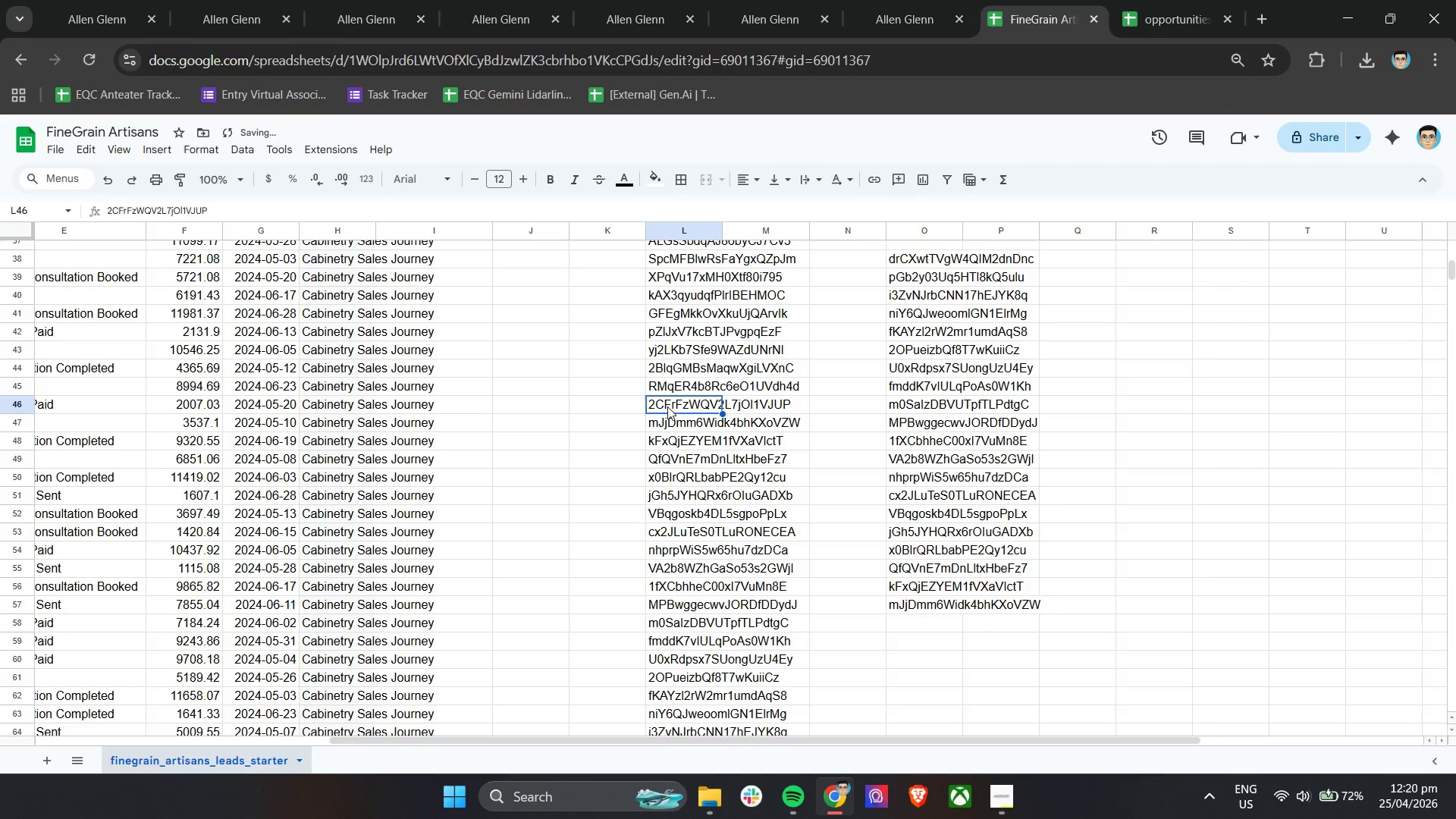 
key(Control+C)
 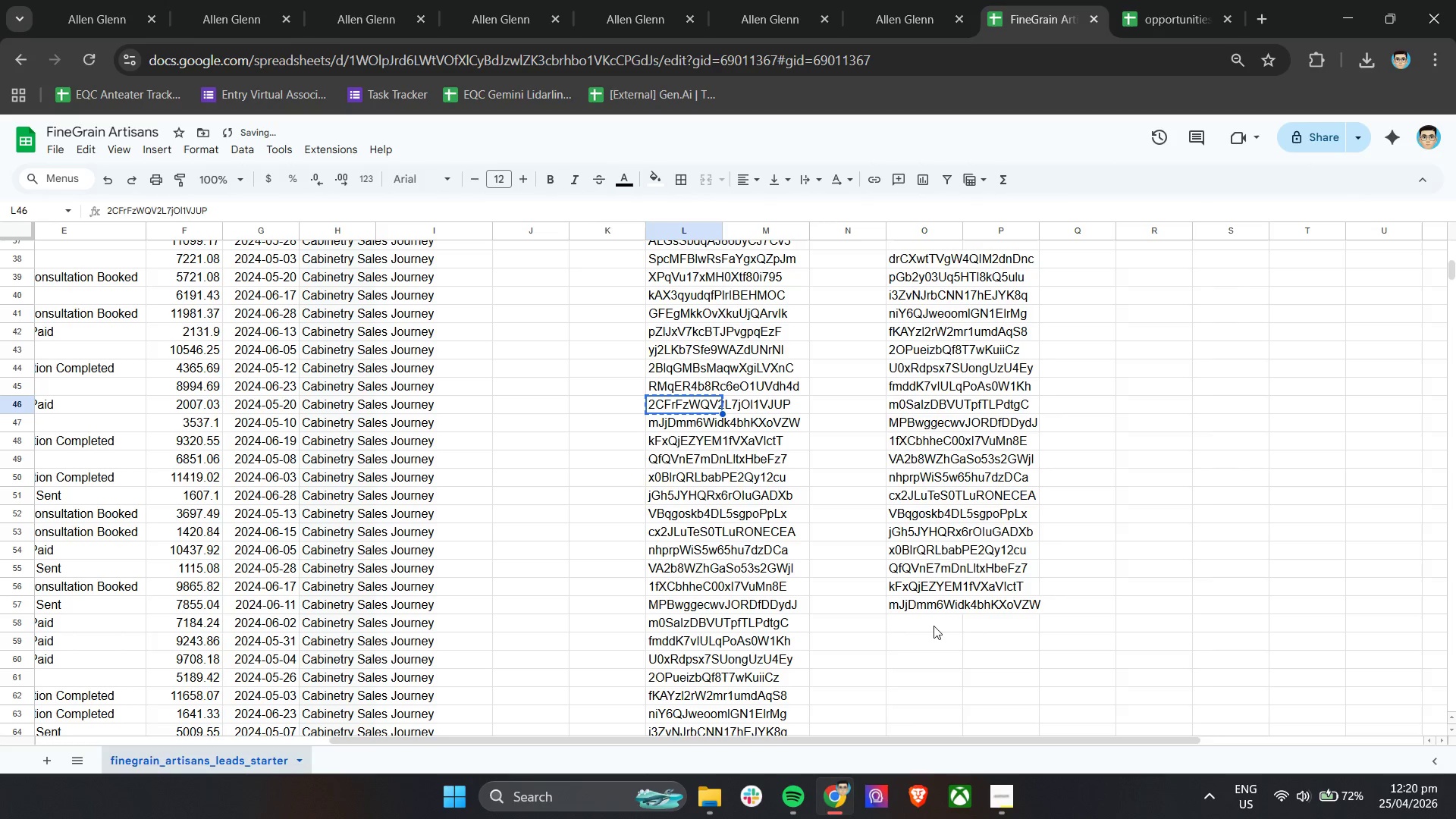 
left_click([930, 620])
 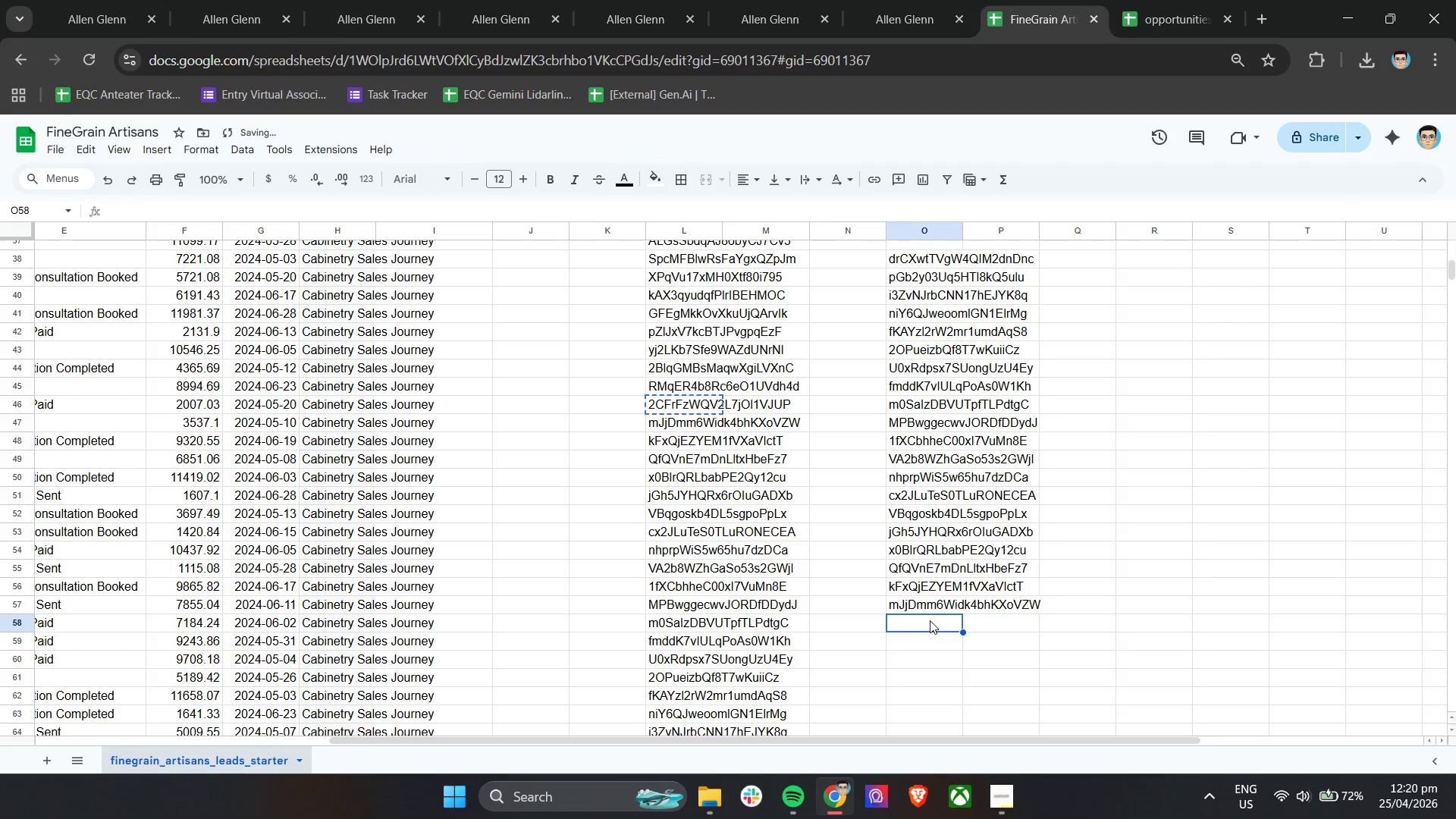 
hold_key(key=ControlLeft, duration=0.31)
 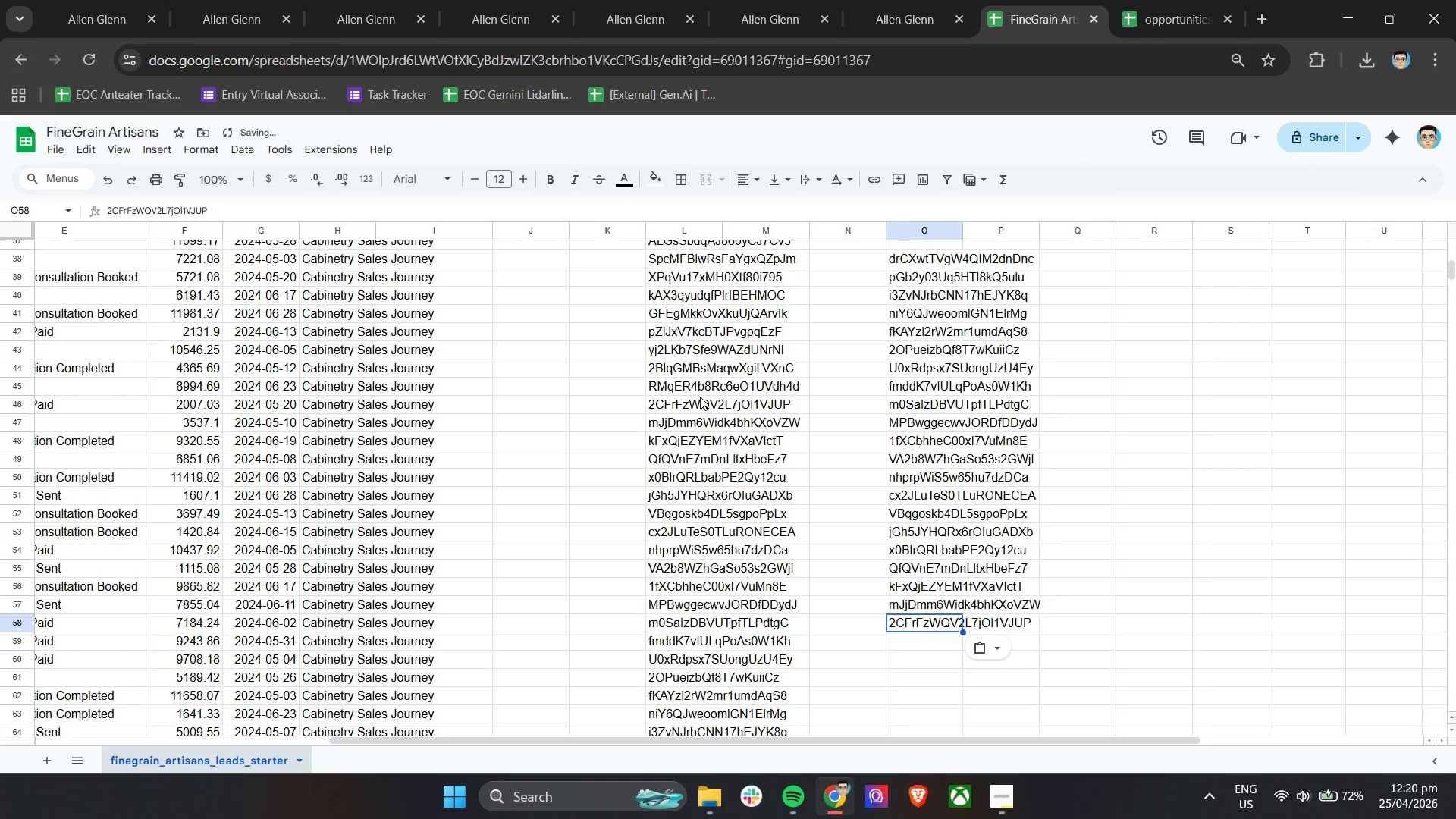 
key(V)
 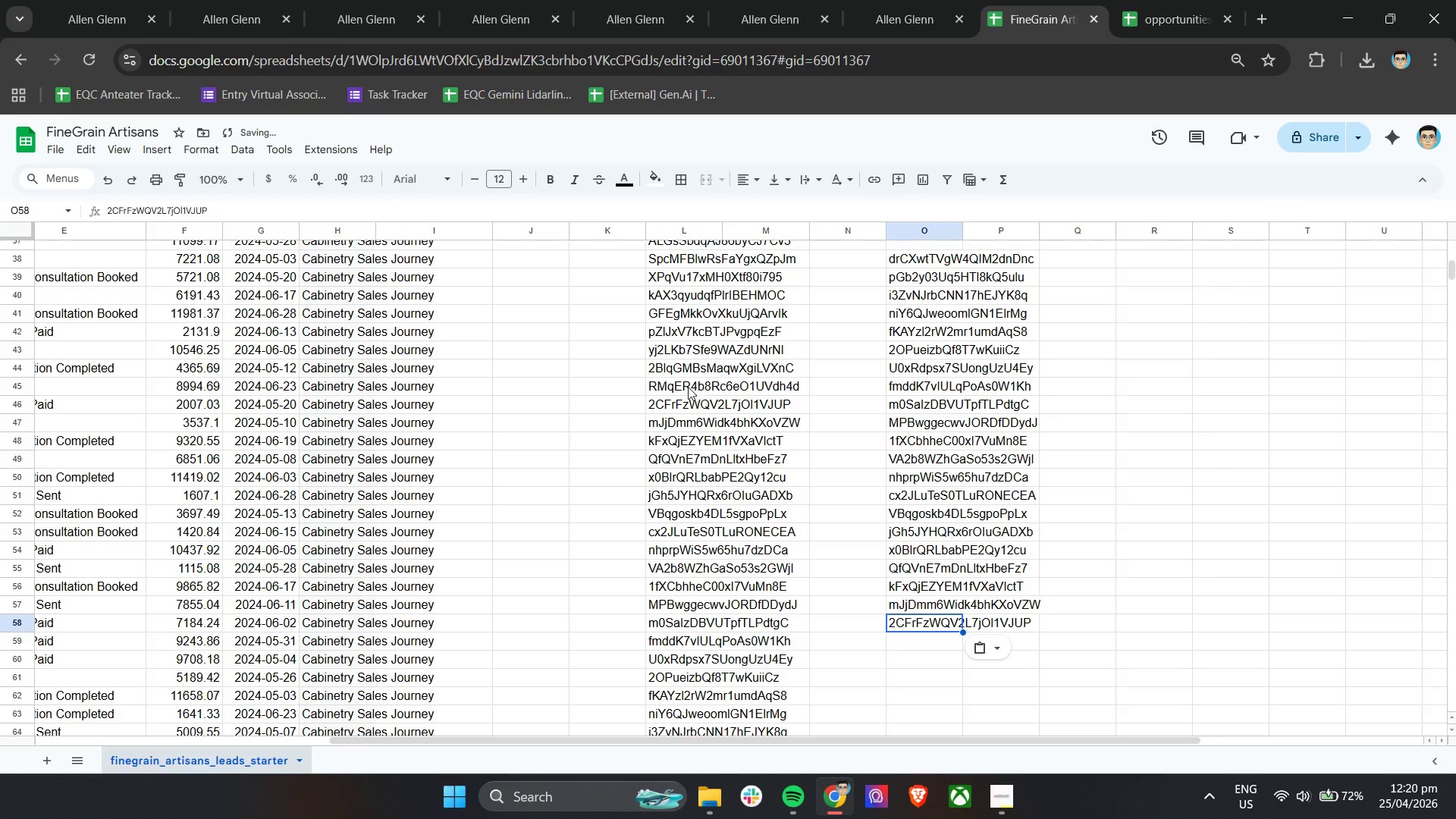 
left_click([668, 384])
 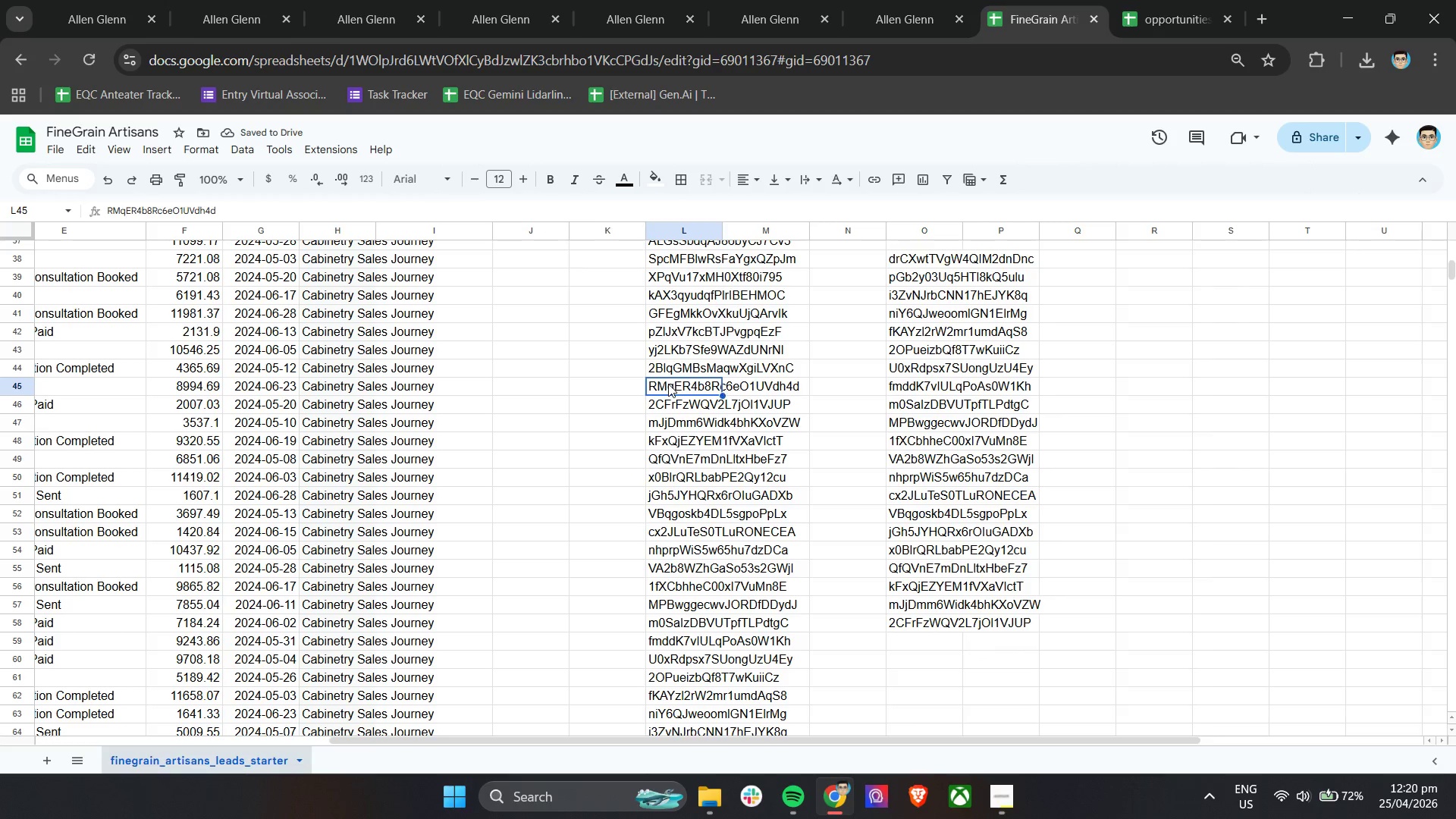 
key(Control+C)
 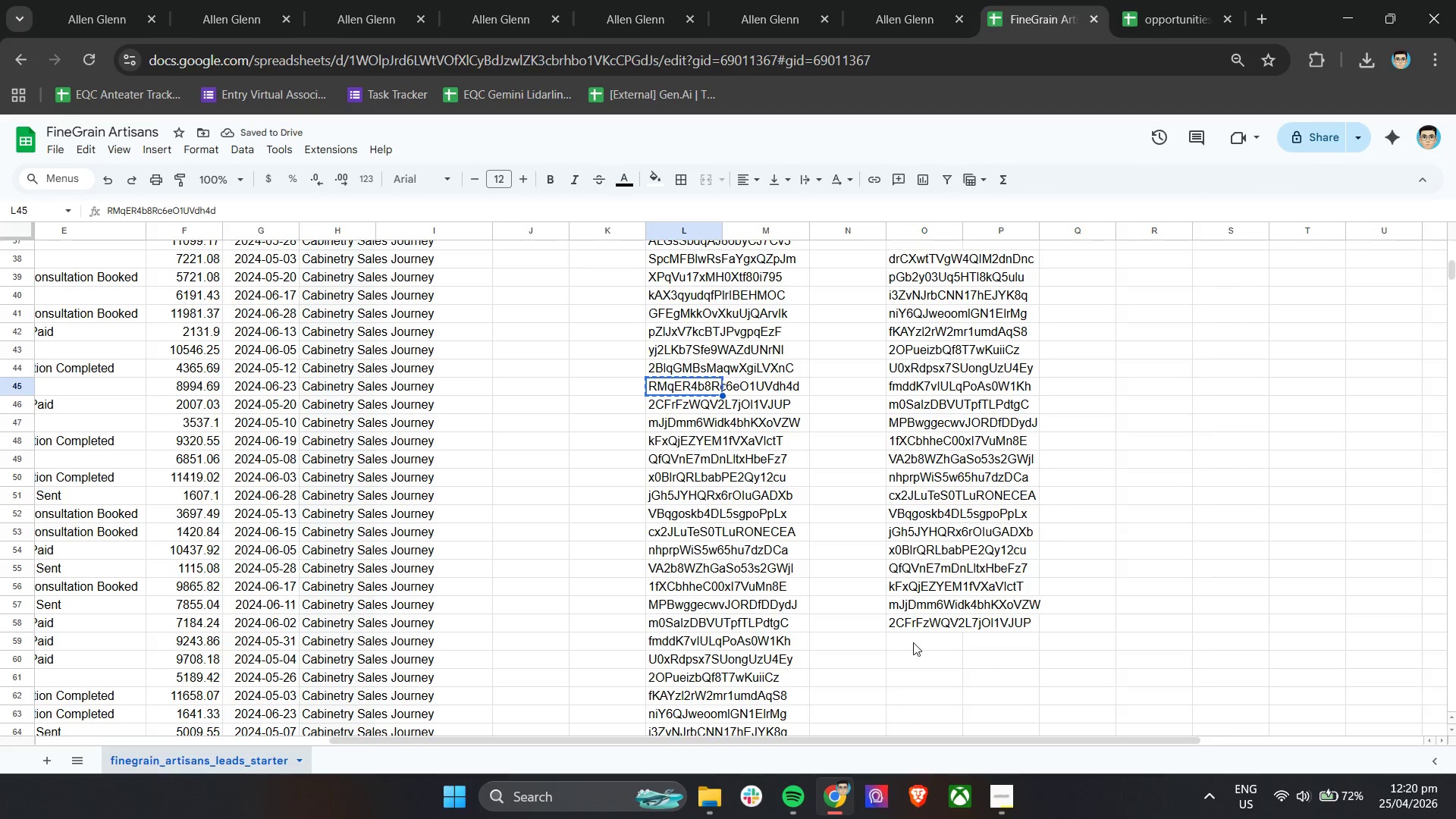 
left_click([913, 640])
 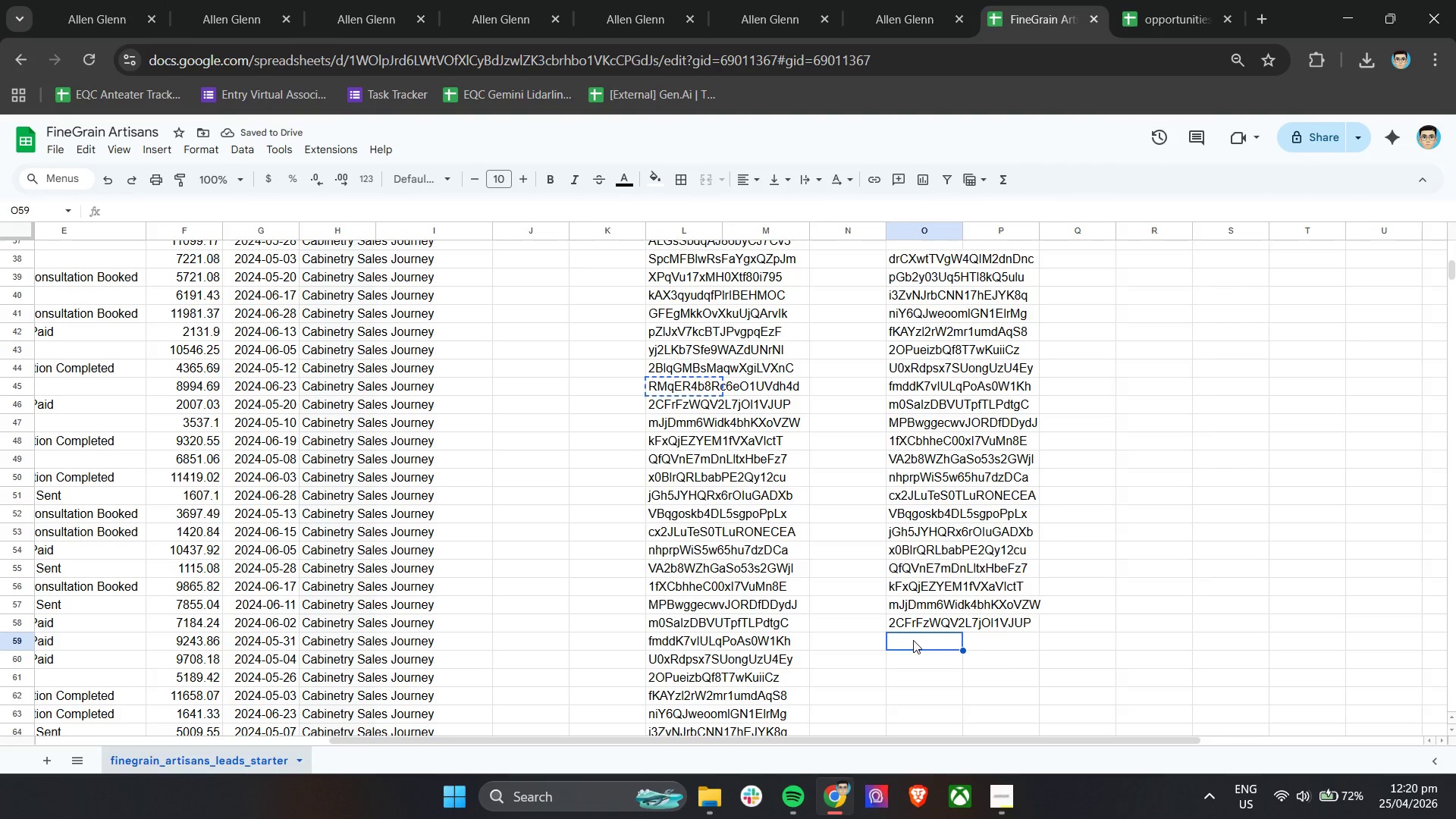 
key(Control+V)
 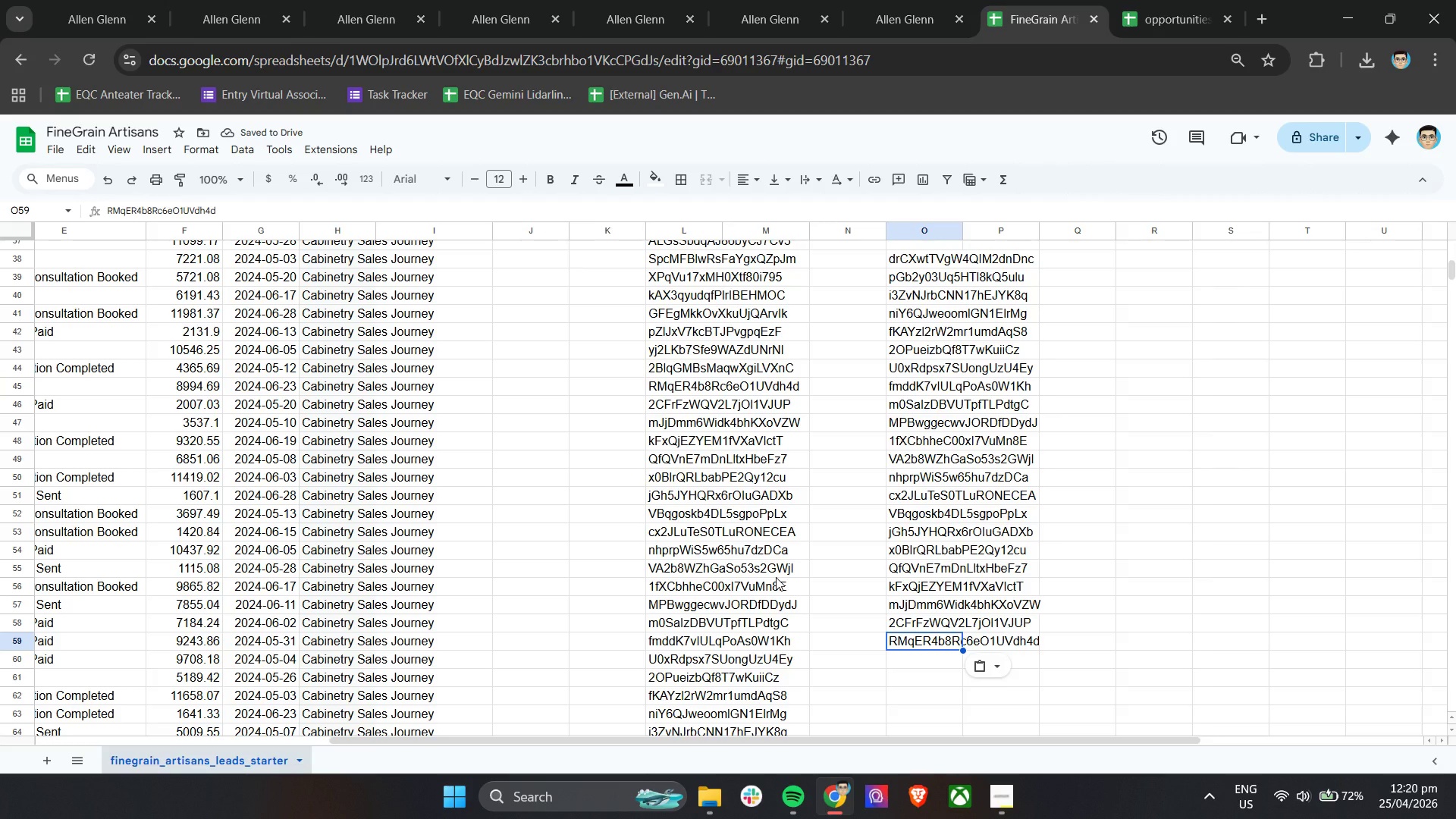 
scroll: coordinate [847, 562], scroll_direction: up, amount: 1.0
 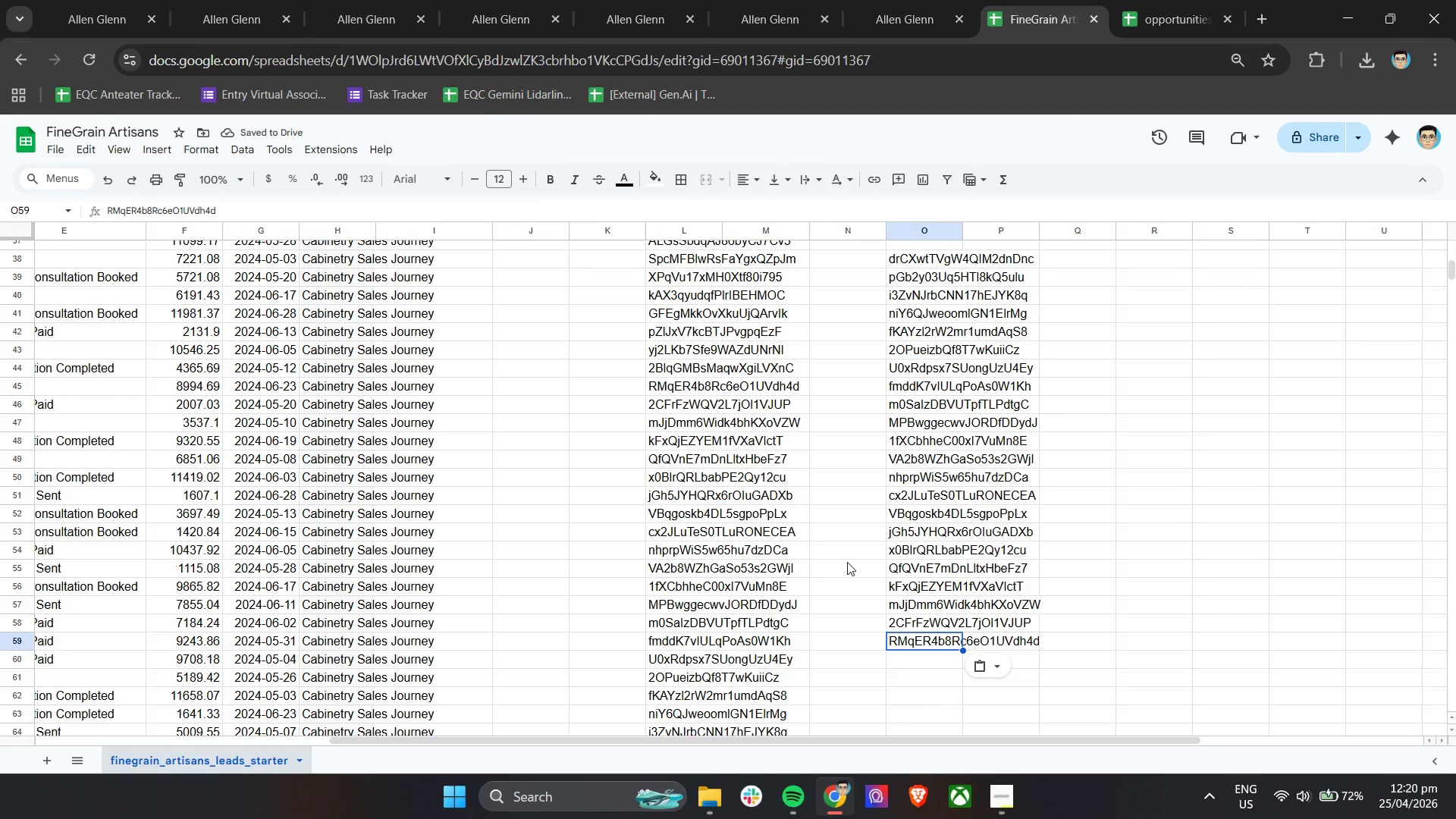 
scroll: coordinate [847, 562], scroll_direction: down, amount: 1.0
 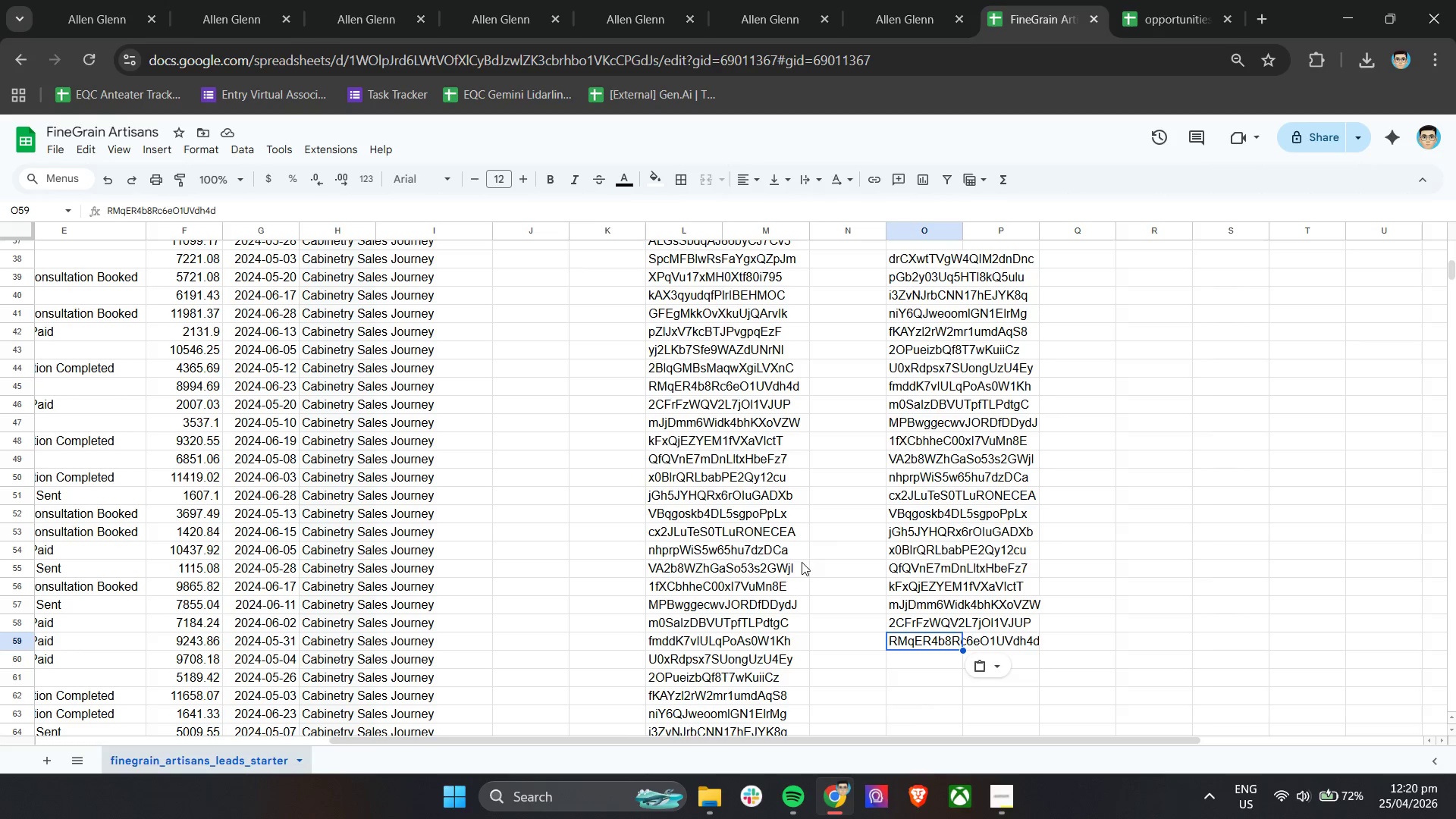 
wait(5.74)
 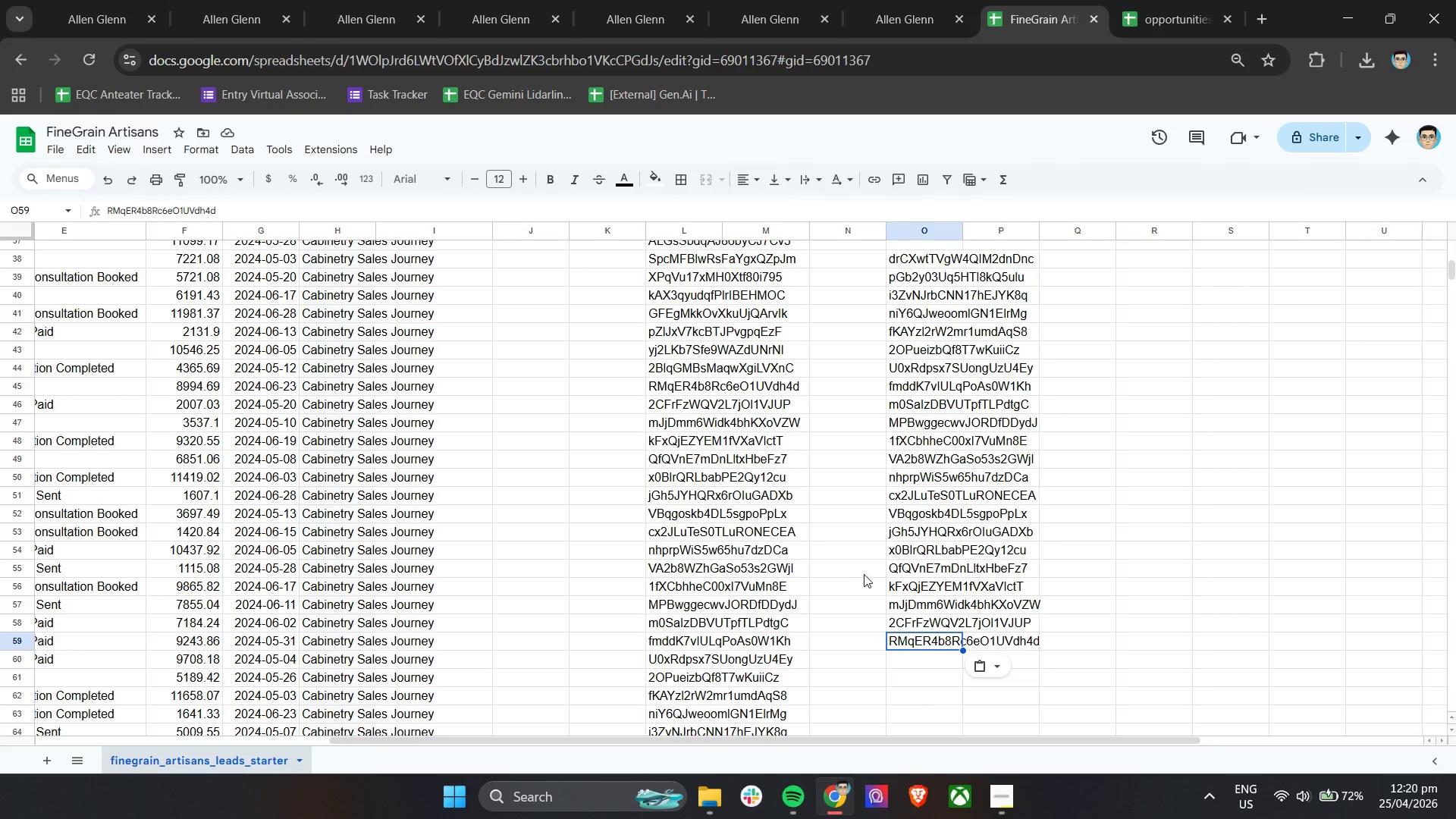 
left_click([679, 366])
 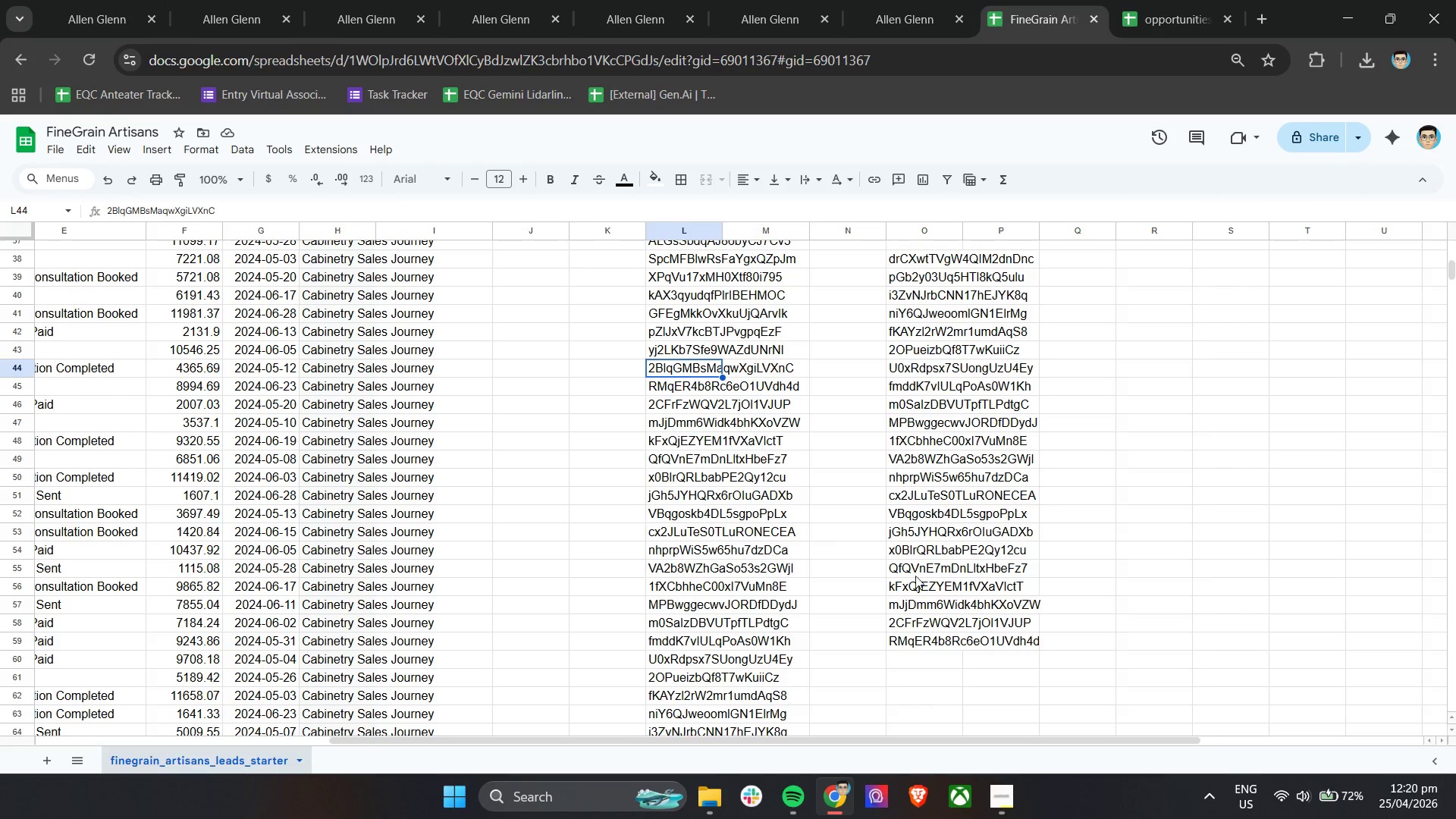 
key(Control+C)
 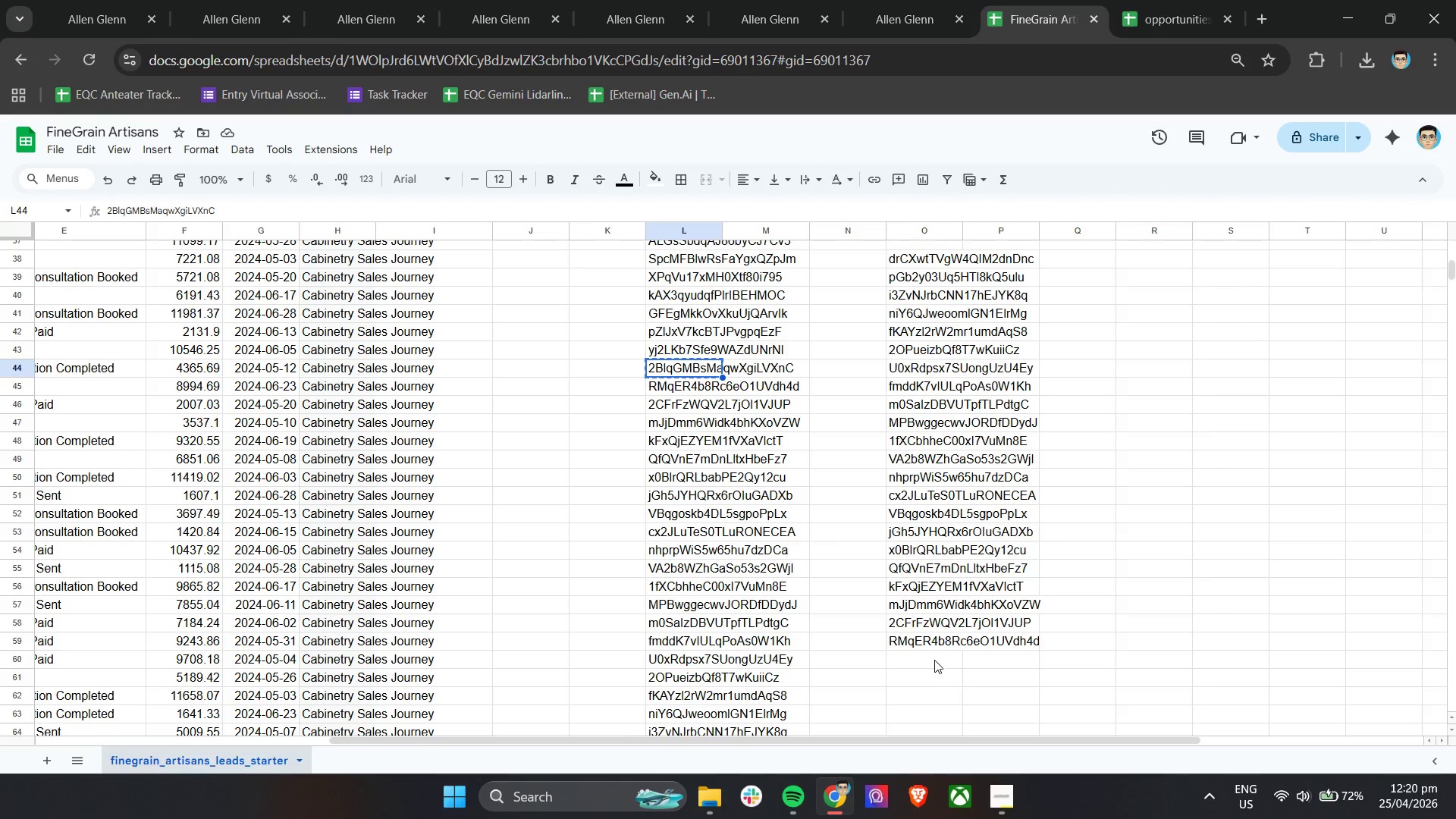 
left_click([934, 660])
 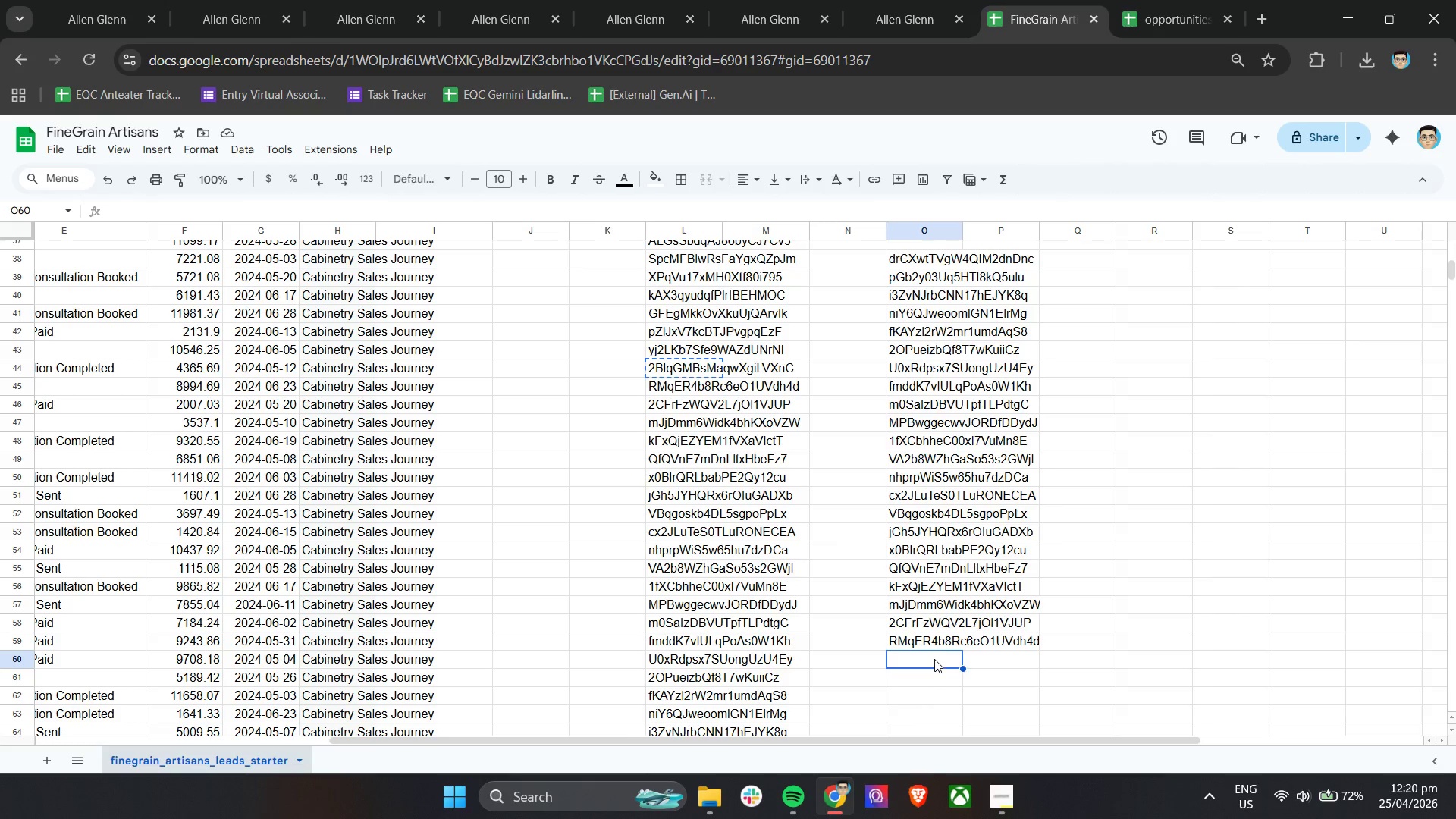 
key(Control+V)
 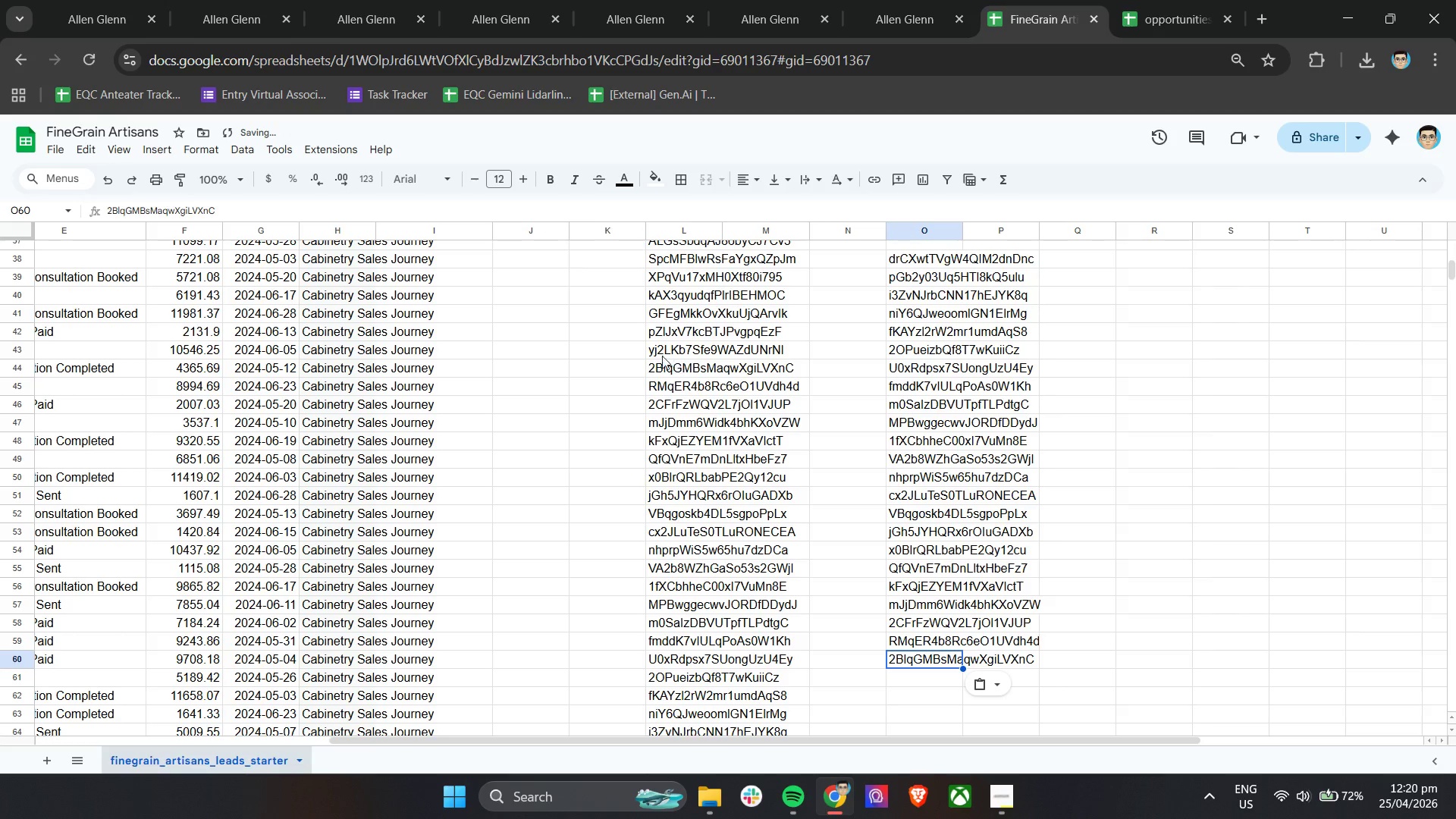 
left_click([656, 353])
 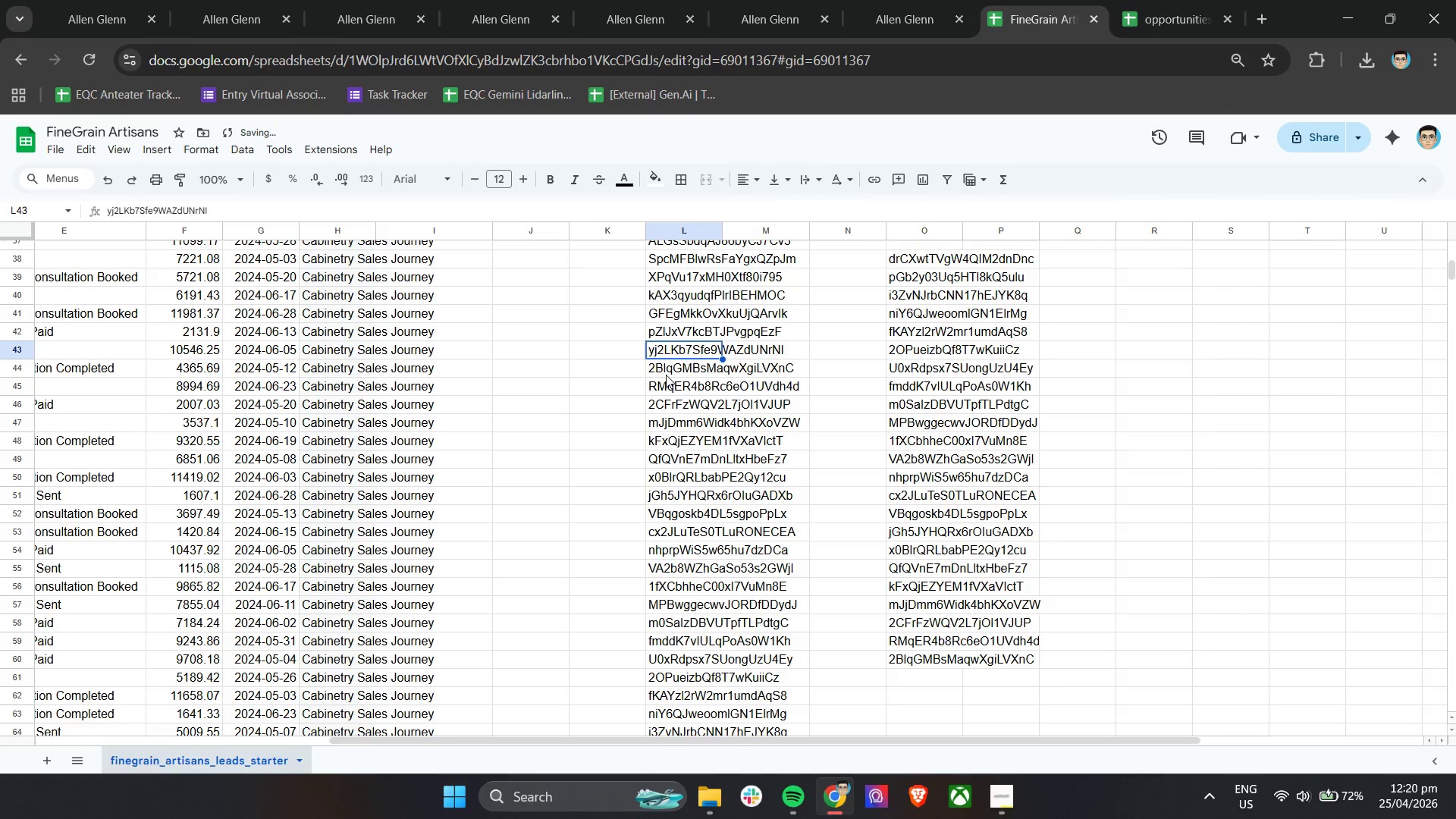 
hold_key(key=ControlLeft, duration=0.34)
 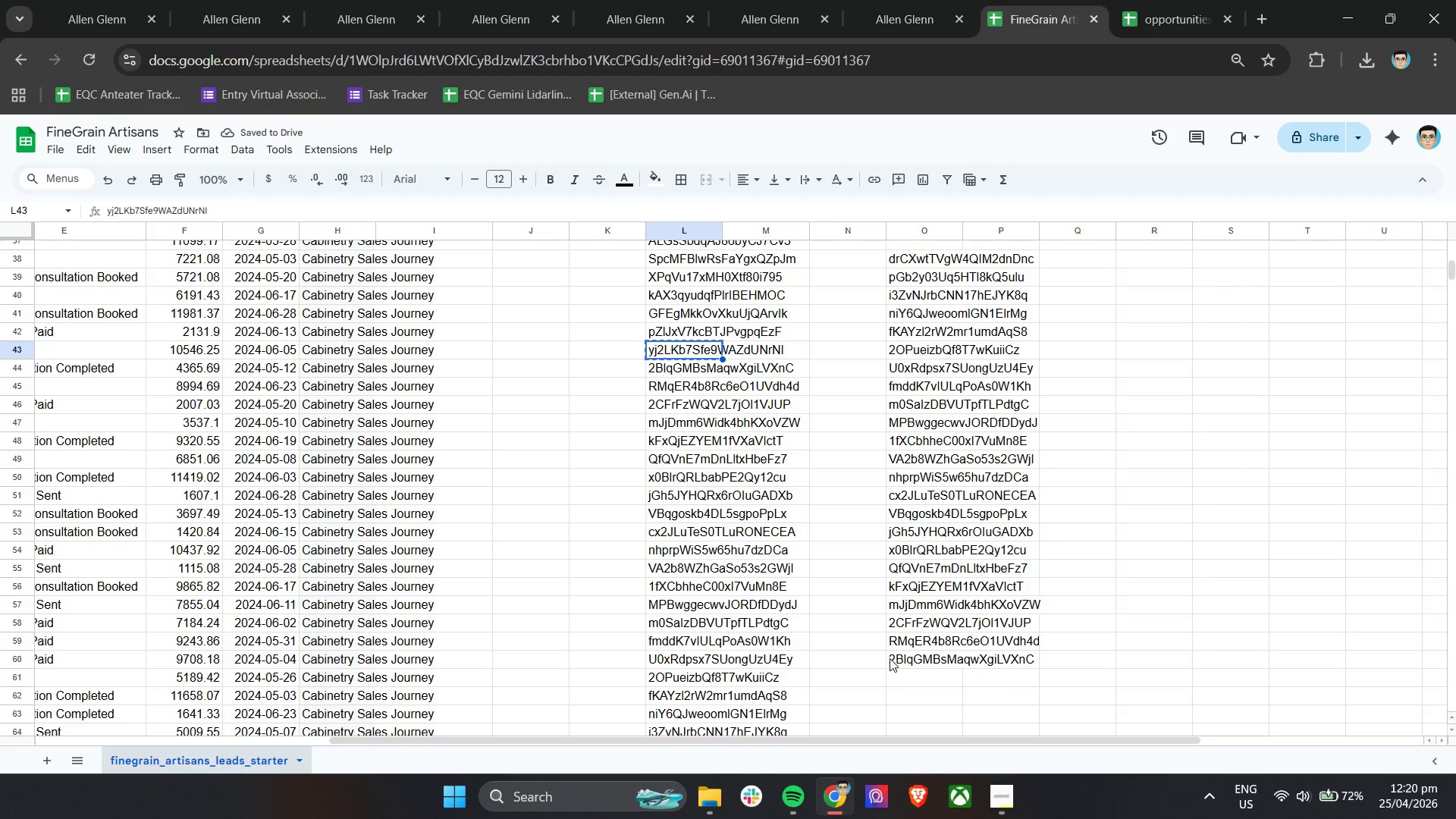 
hold_key(key=C, duration=0.31)
 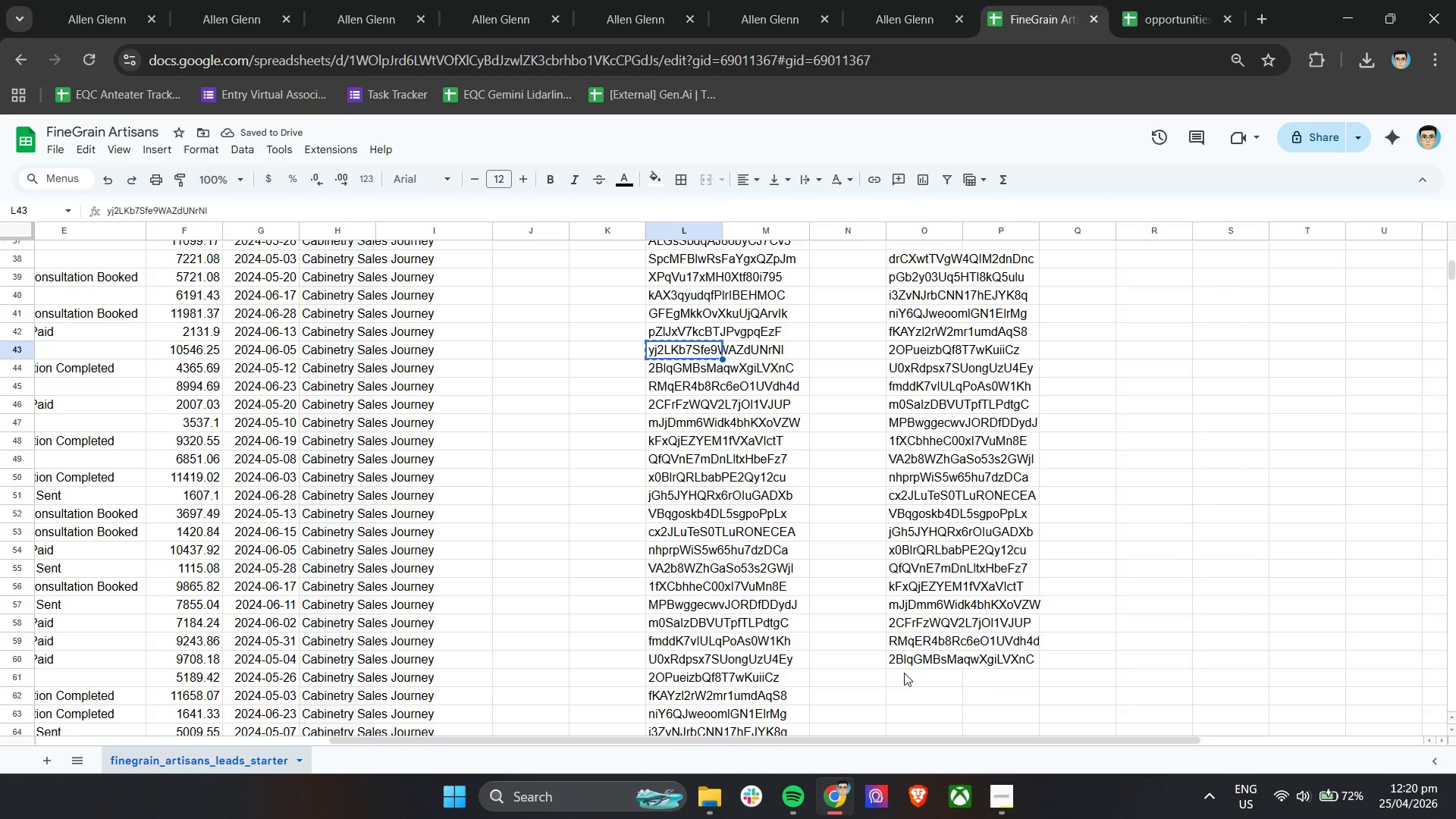 
left_click([904, 673])
 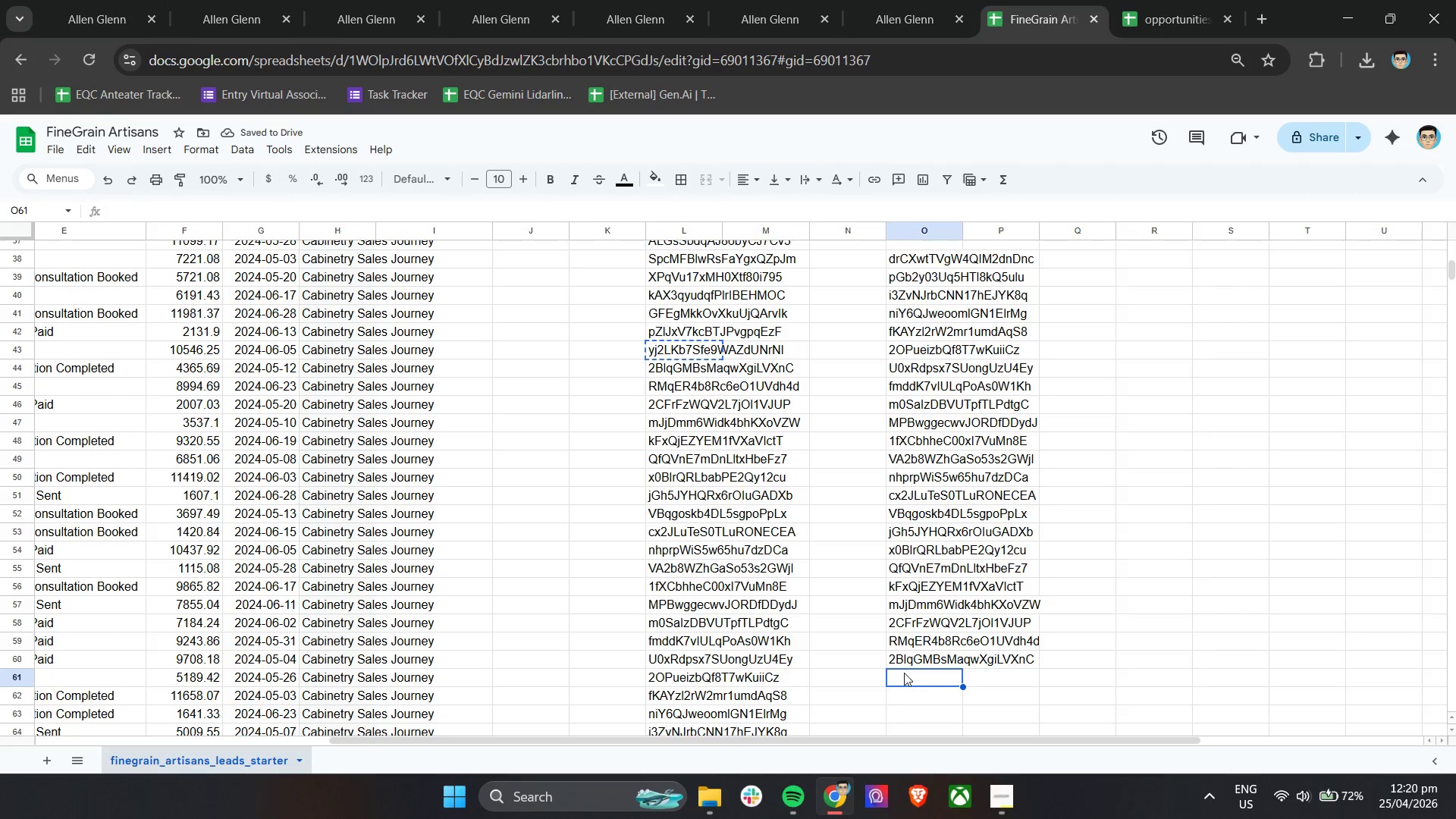 
hold_key(key=ControlLeft, duration=0.34)
 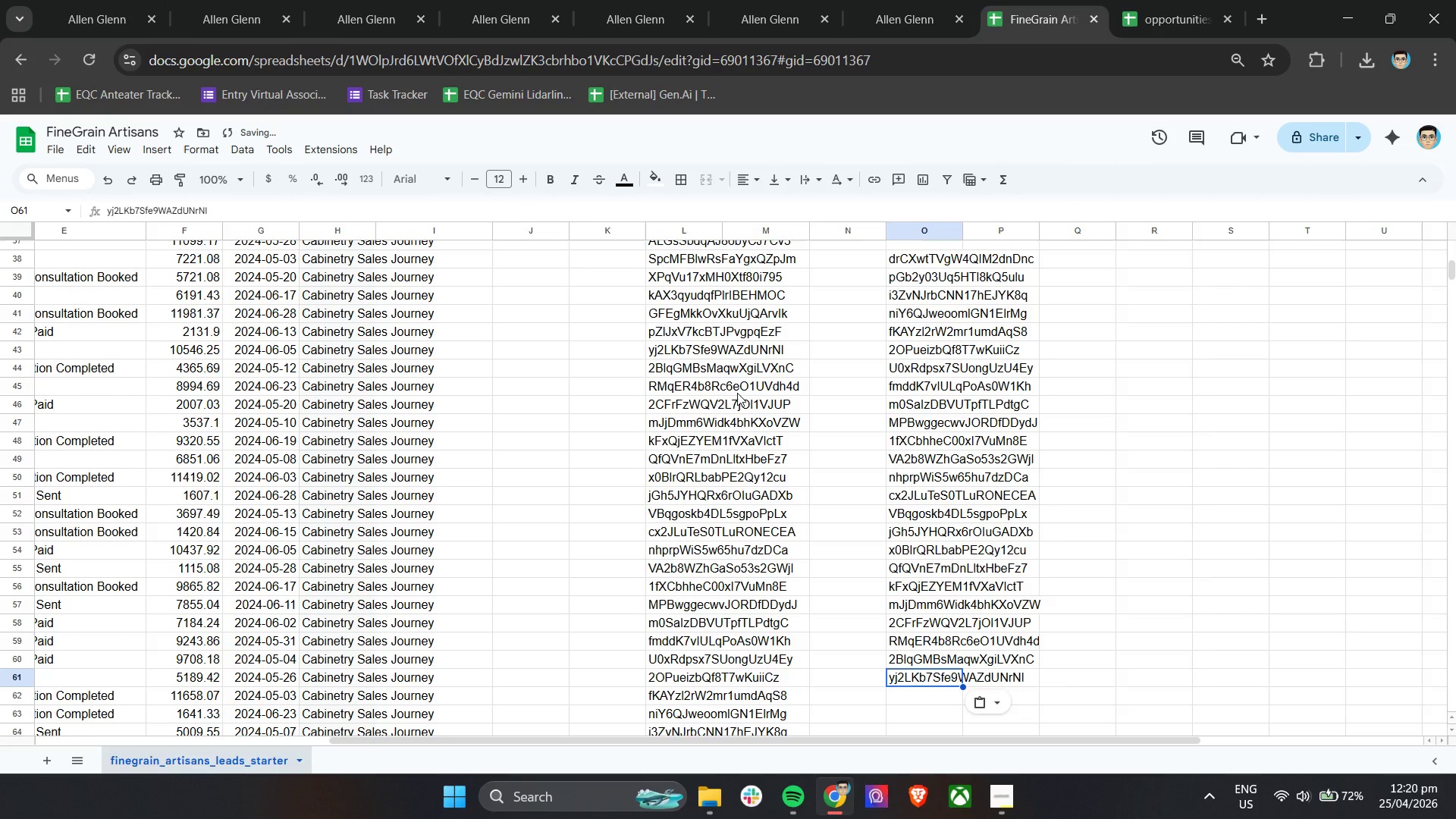 
key(V)
 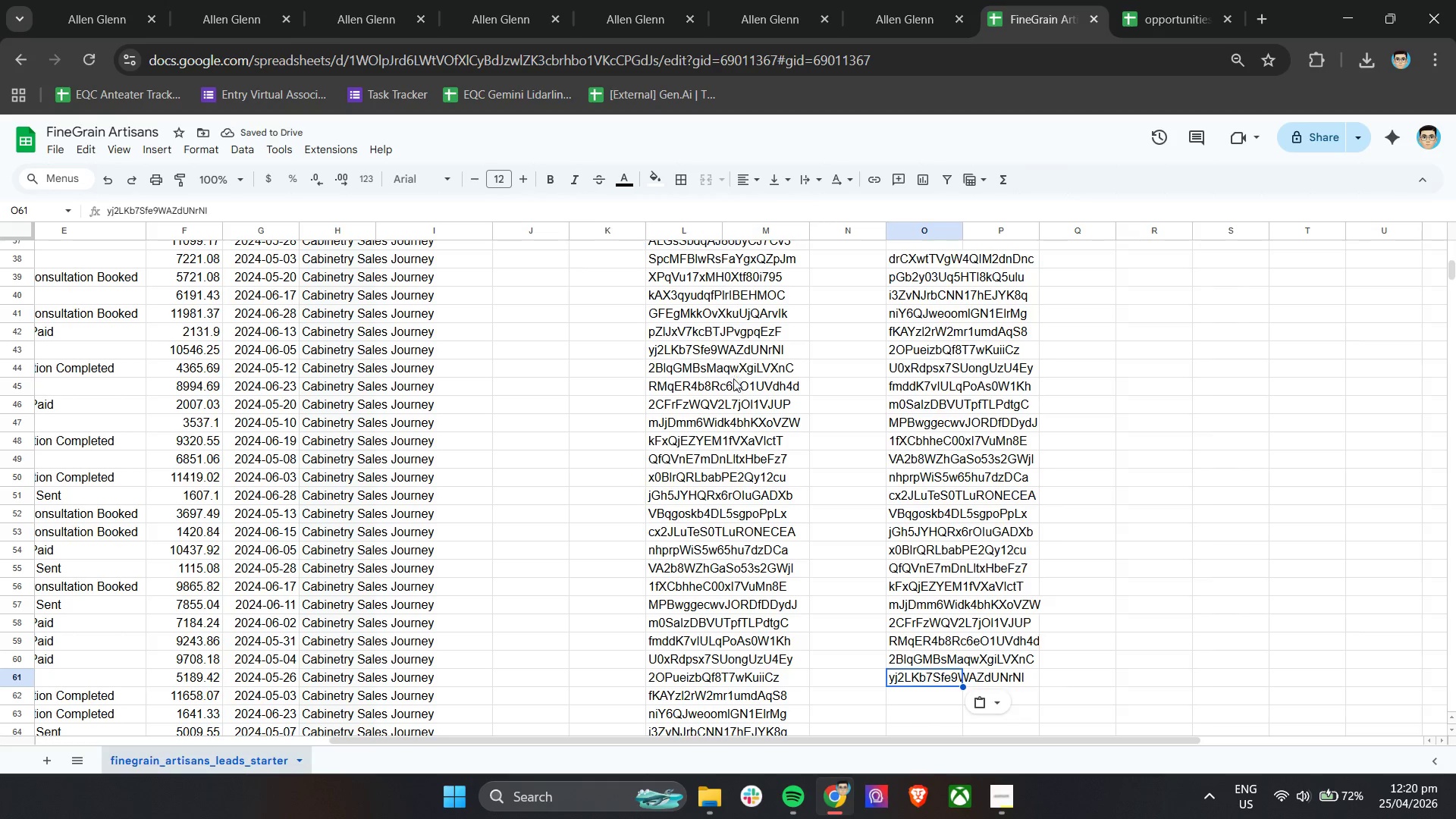 
scroll: coordinate [927, 478], scroll_direction: up, amount: 1.0
 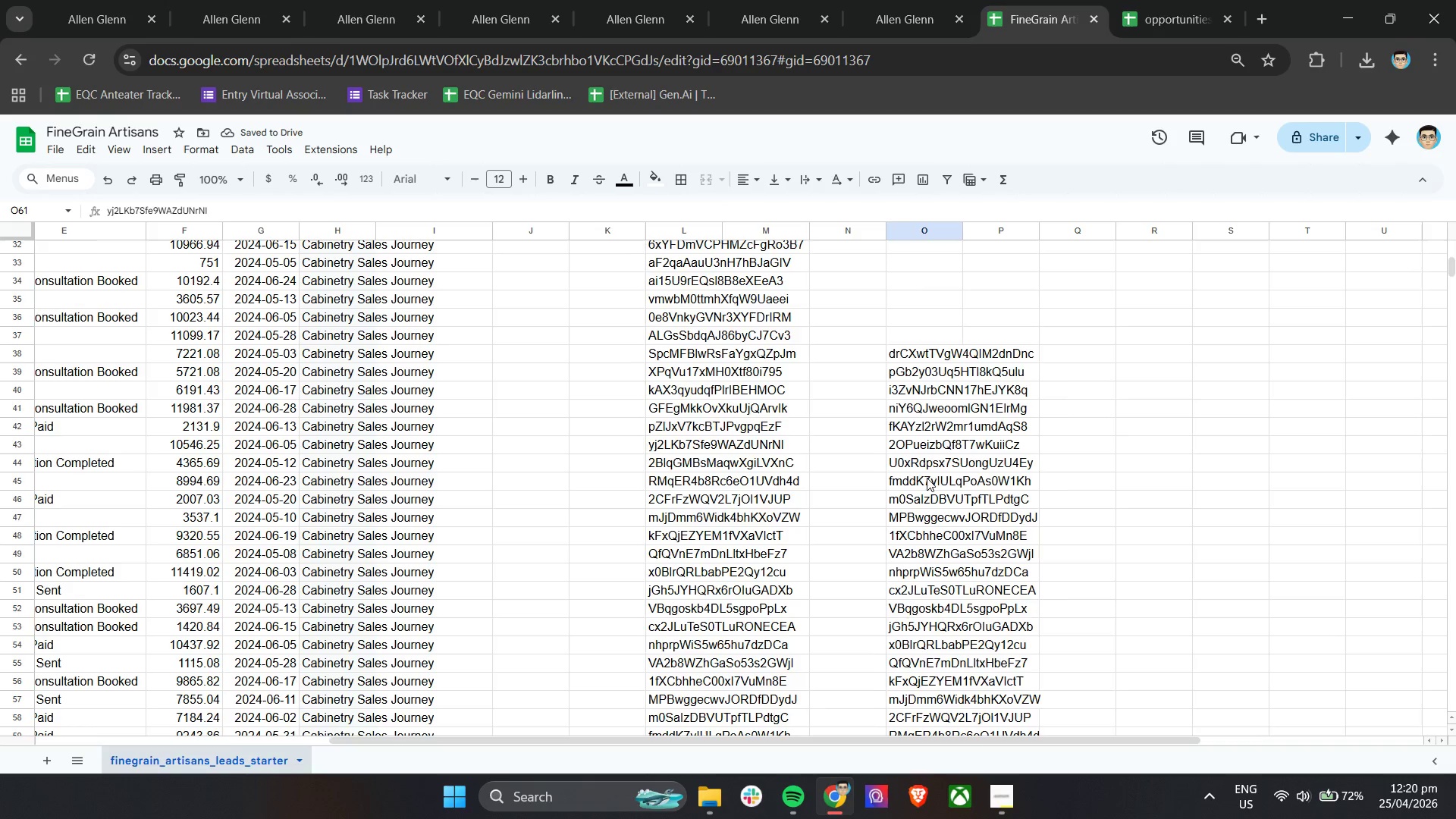 
left_click_drag(start_coordinate=[896, 356], to_coordinate=[1022, 491])
 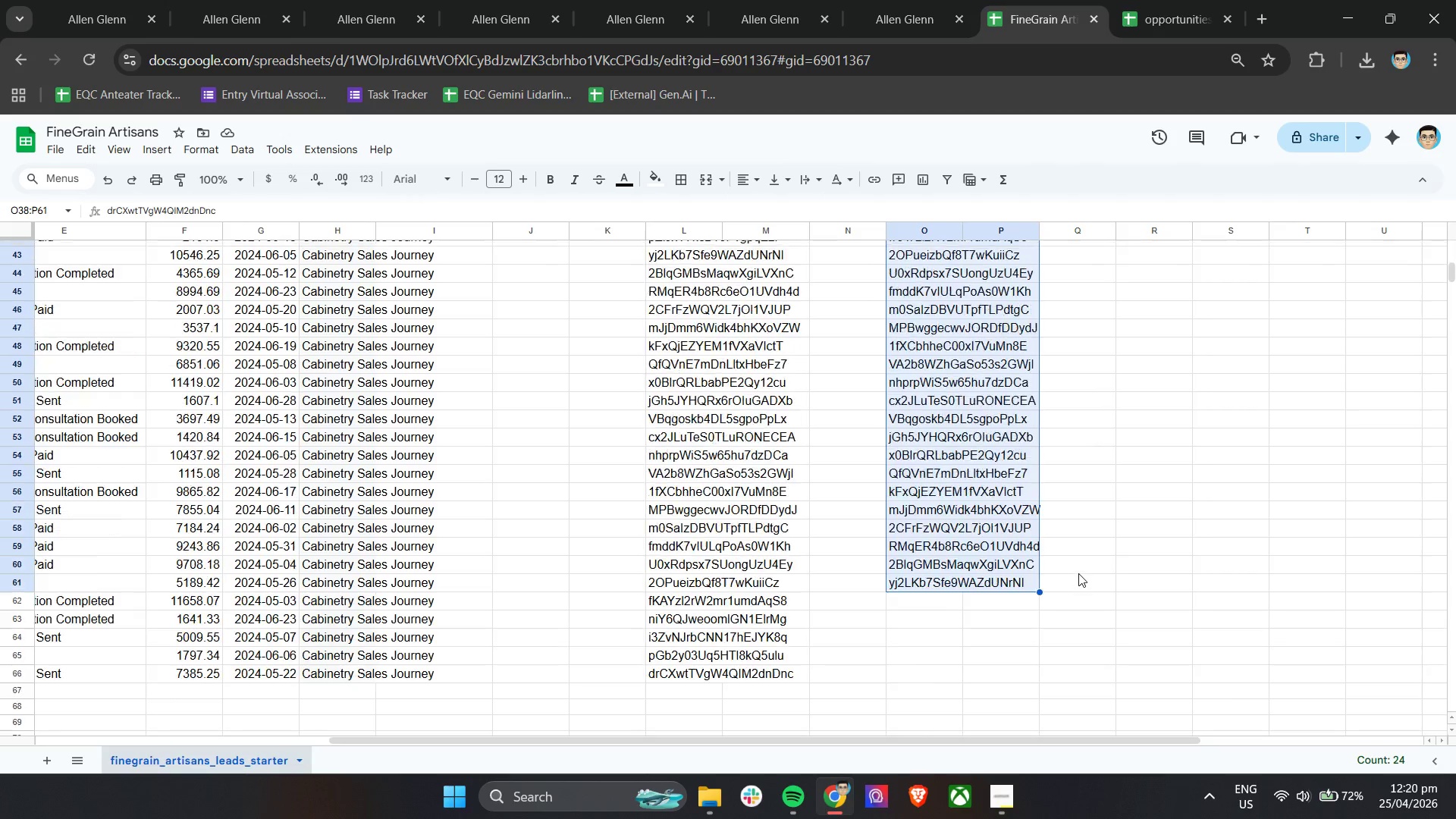 
scroll: coordinate [927, 478], scroll_direction: none, amount: 0.0
 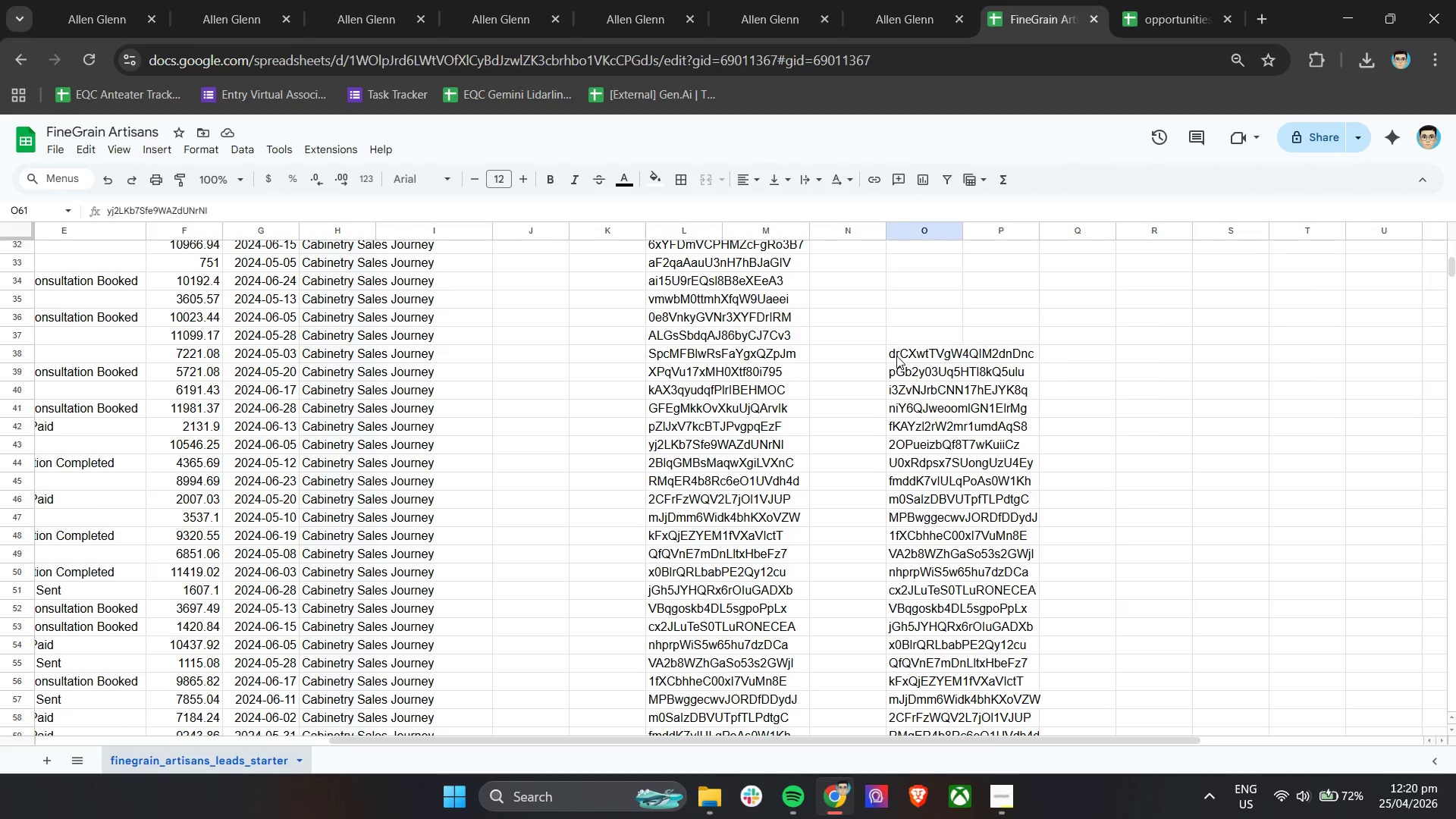 
scroll: coordinate [1025, 579], scroll_direction: down, amount: 3.0
 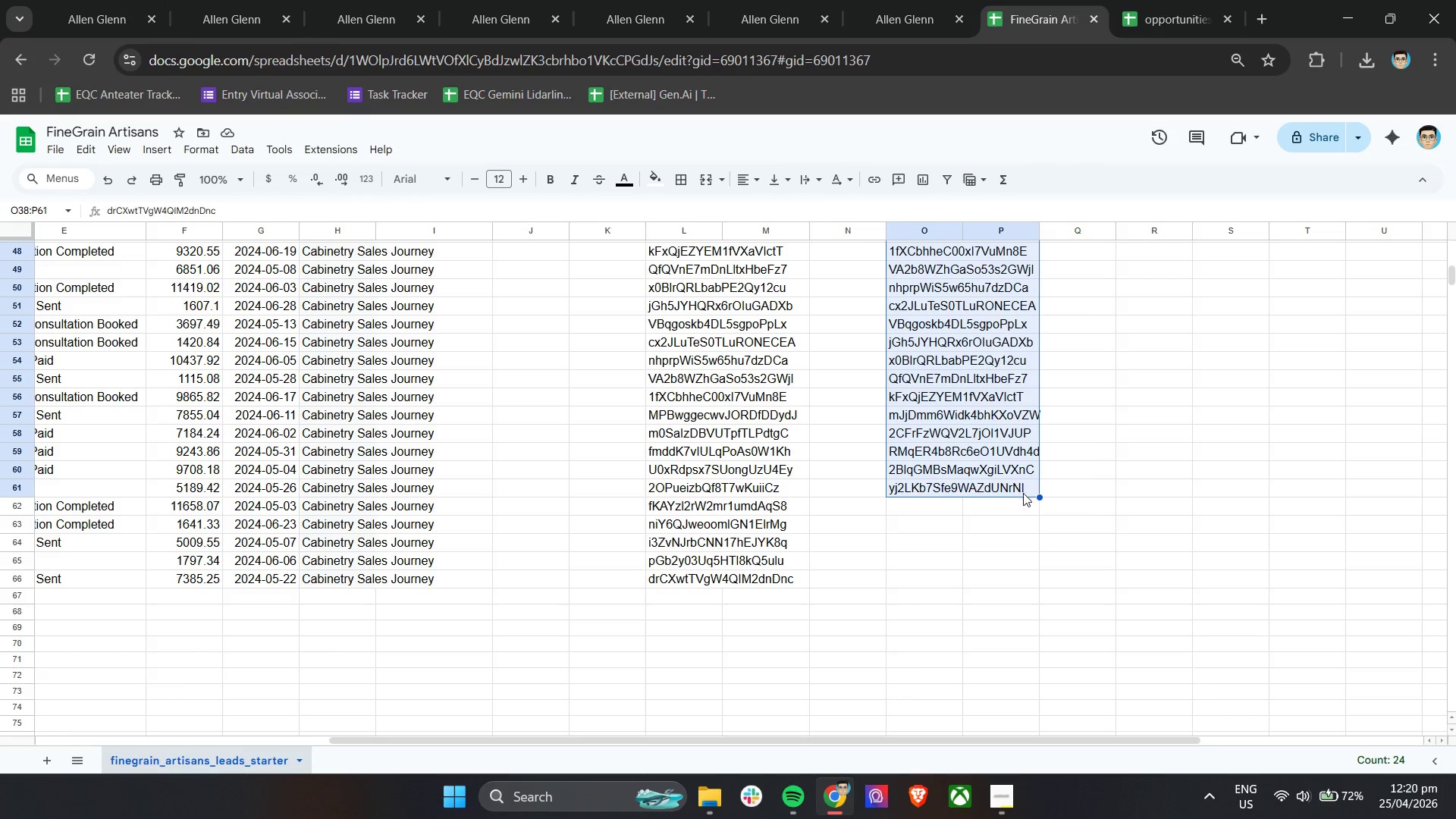 
scroll: coordinate [1078, 573], scroll_direction: up, amount: 4.0
 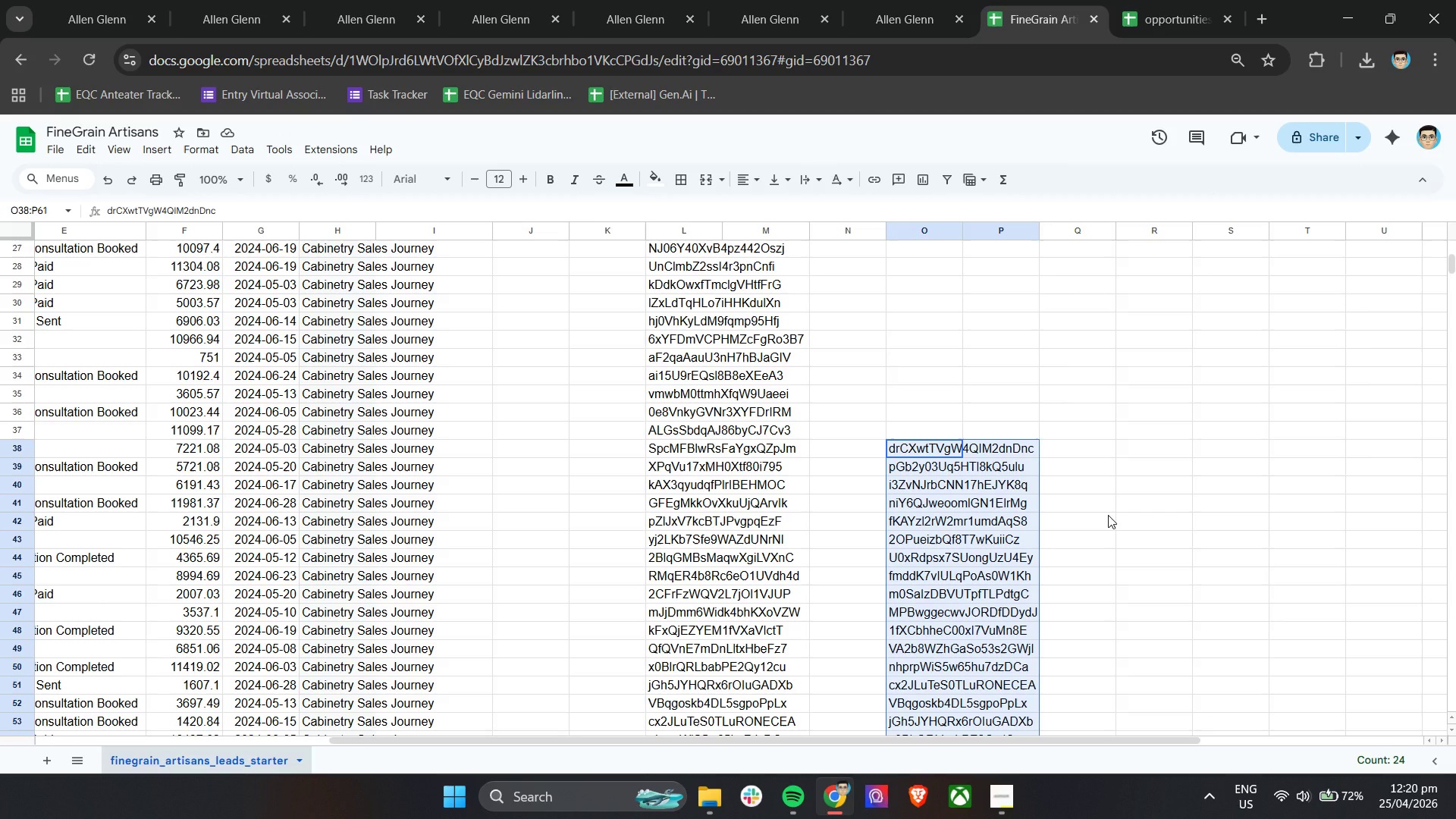 
scroll: coordinate [1030, 709], scroll_direction: down, amount: 3.0
 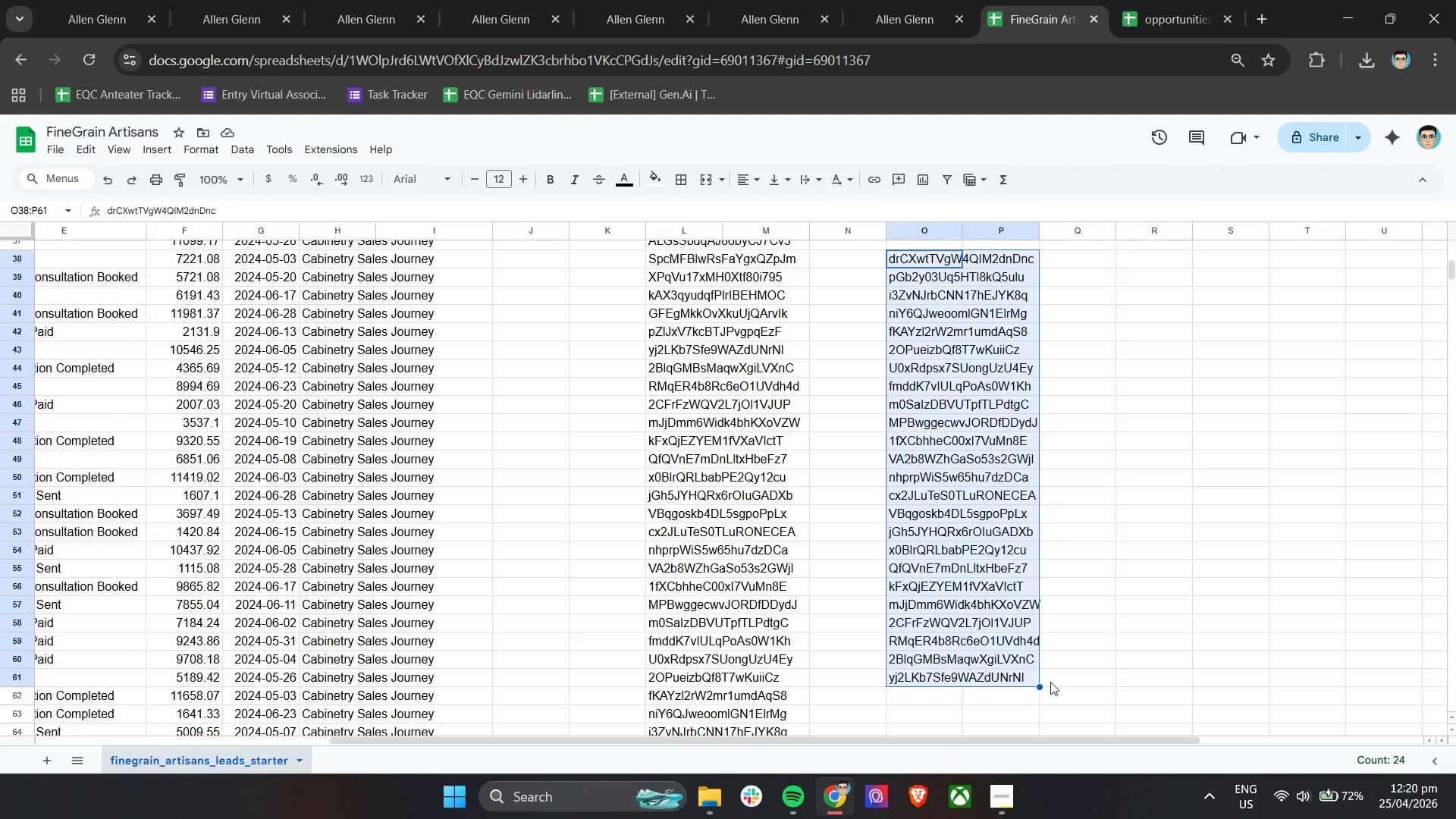 
scroll: coordinate [1114, 640], scroll_direction: up, amount: 2.0
 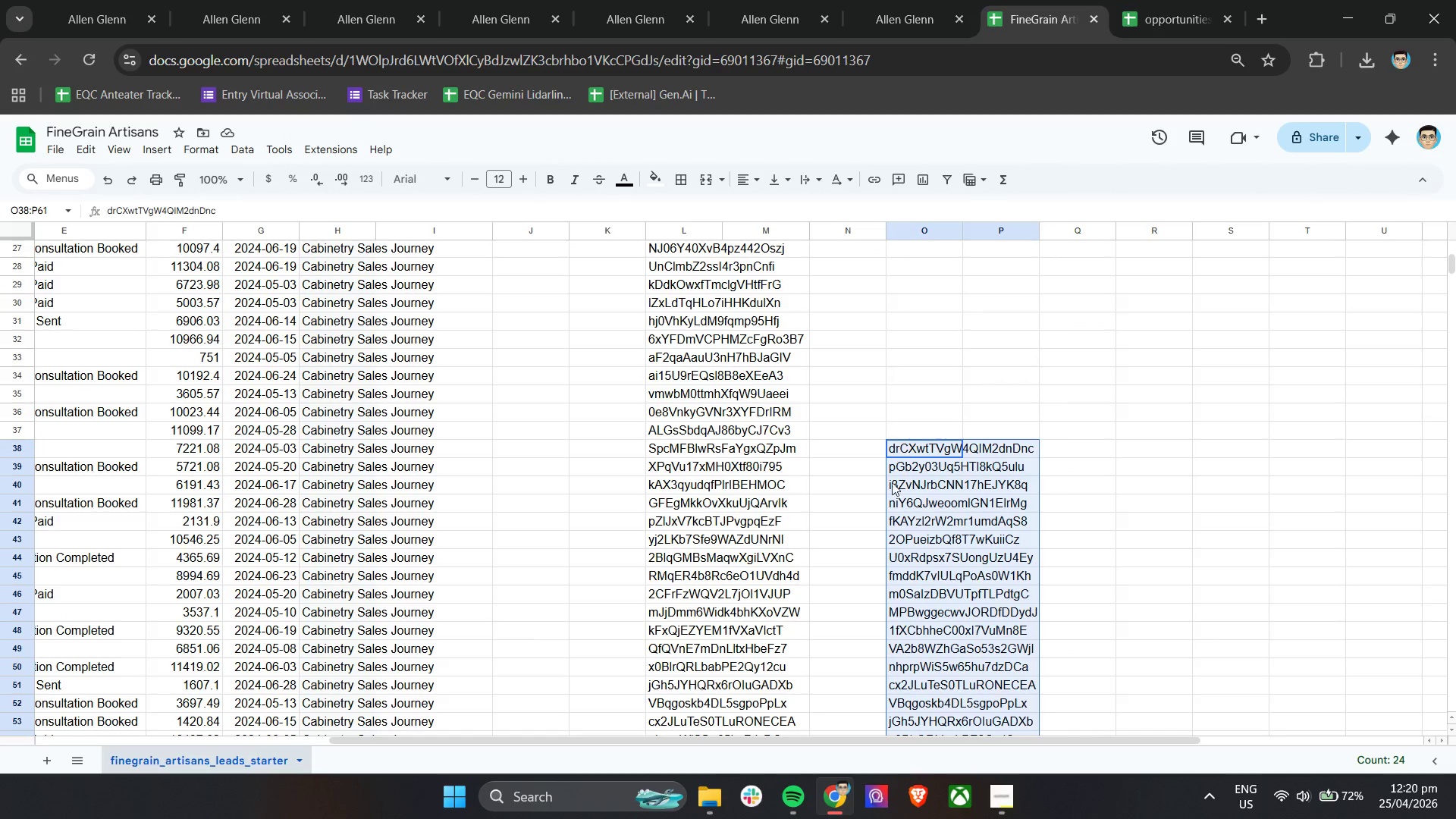 
left_click_drag(start_coordinate=[966, 639], to_coordinate=[966, 588])
 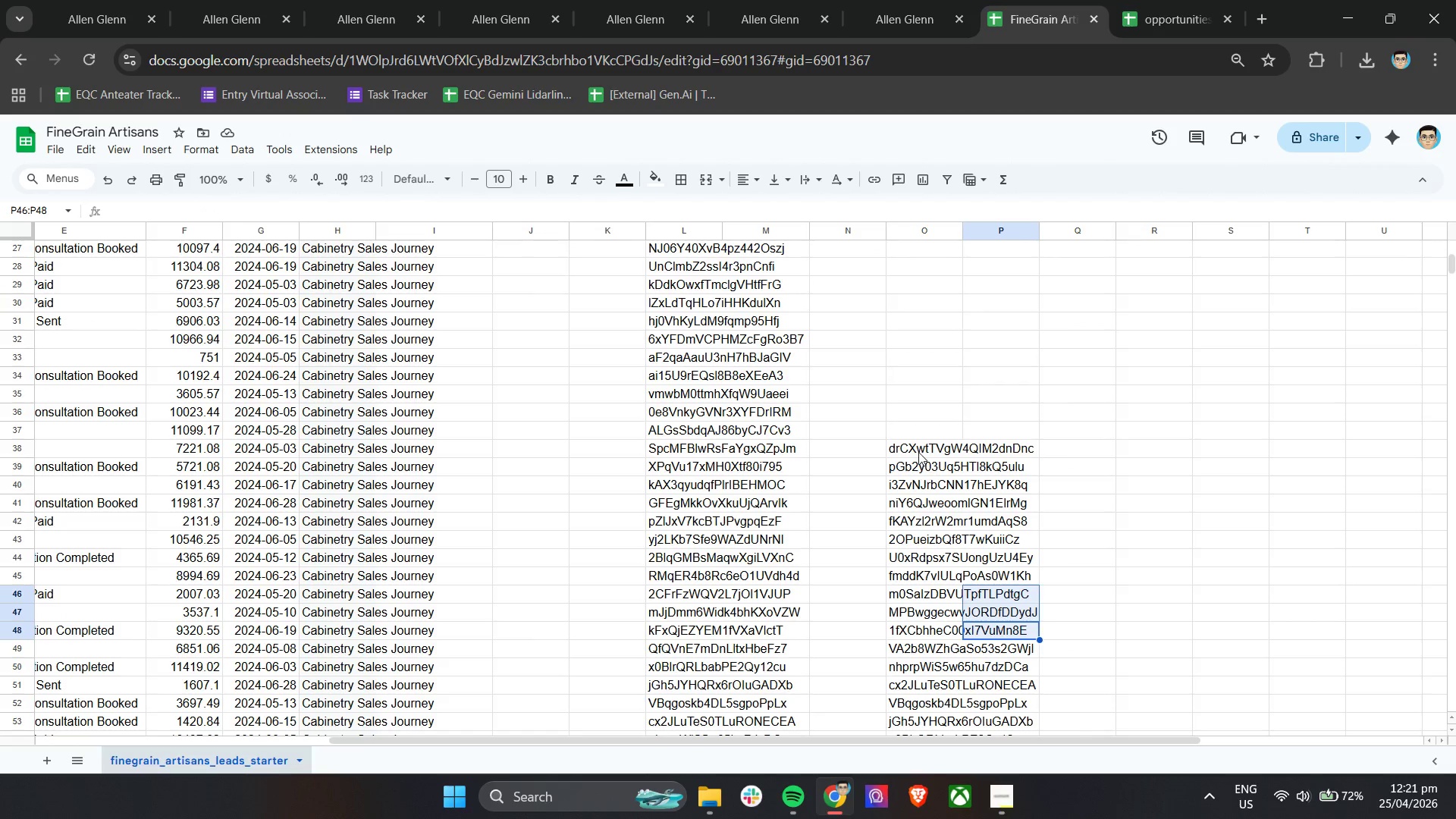 
left_click_drag(start_coordinate=[918, 451], to_coordinate=[934, 583])
 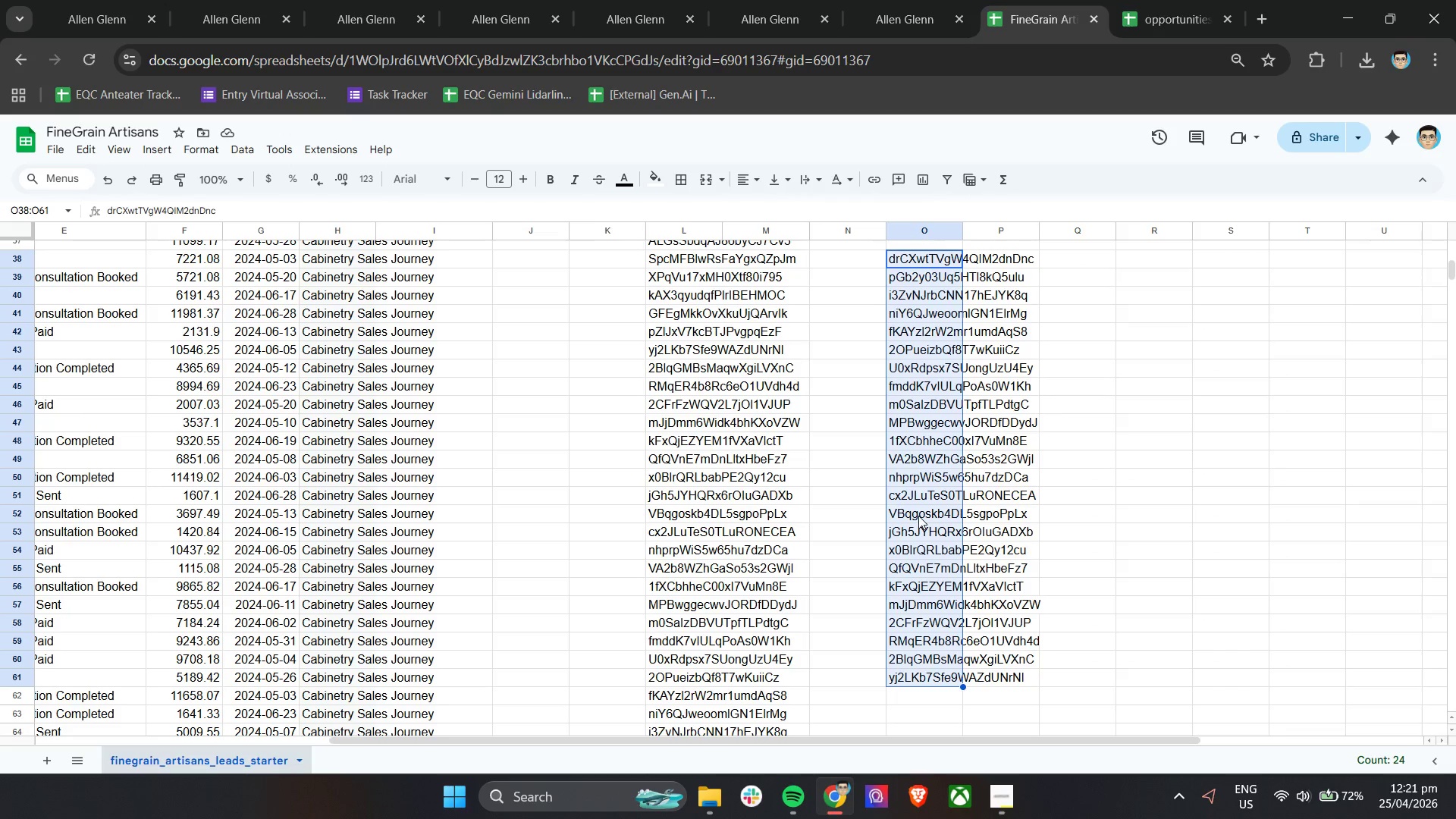 
scroll: coordinate [937, 596], scroll_direction: down, amount: 3.0
 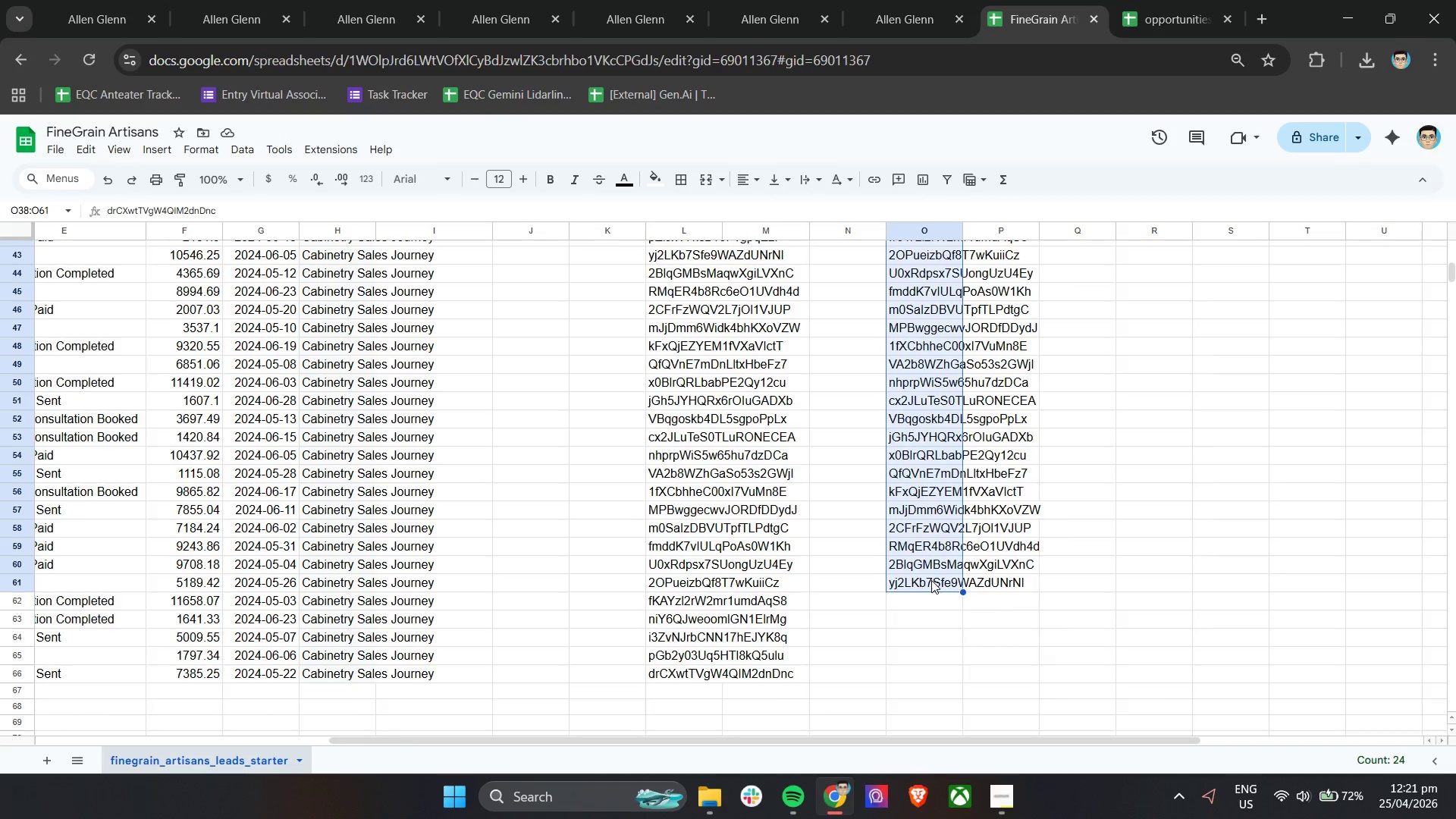 
scroll: coordinate [899, 320], scroll_direction: up, amount: 2.0
 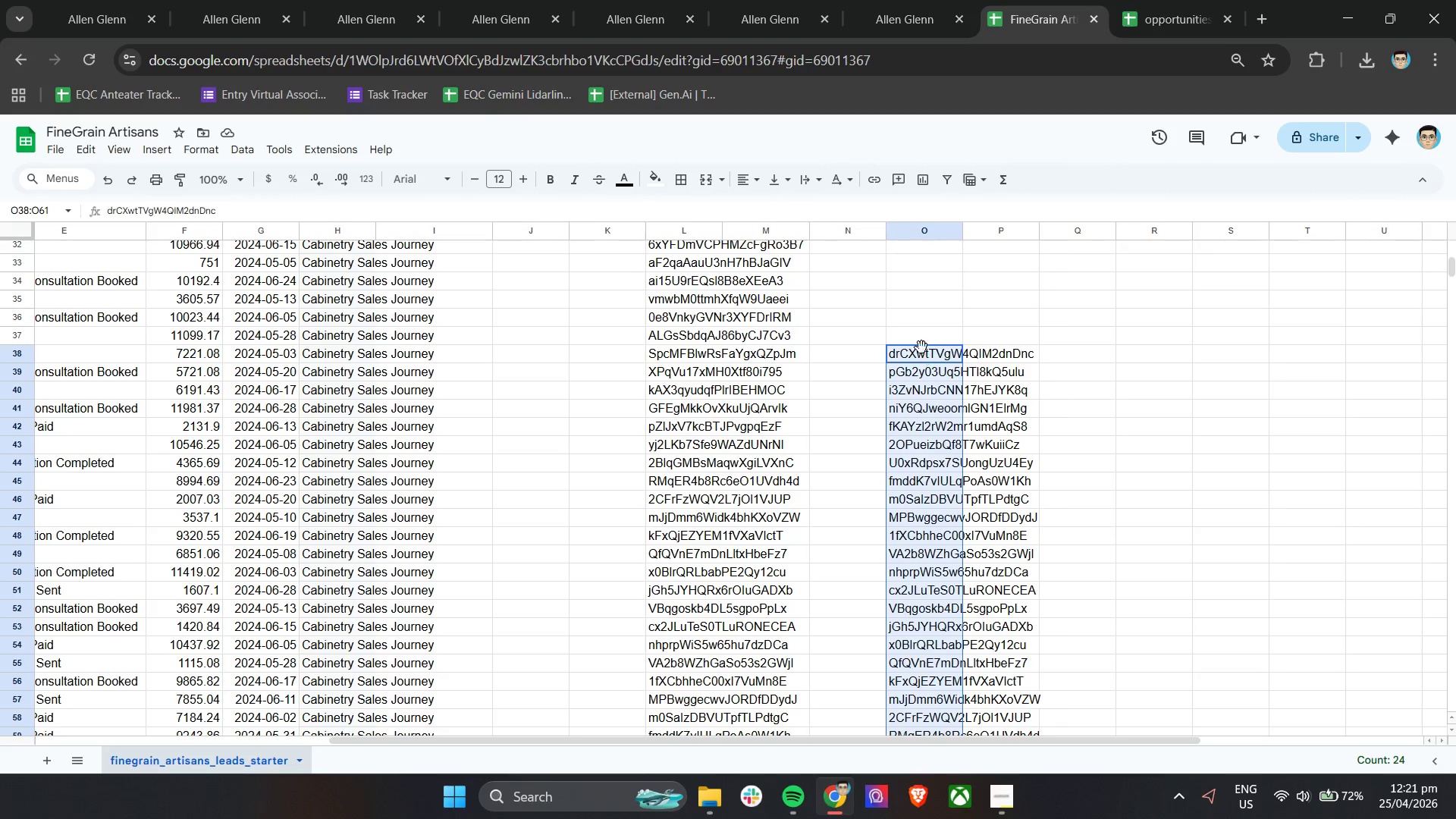 
left_click_drag(start_coordinate=[922, 347], to_coordinate=[930, 410])
 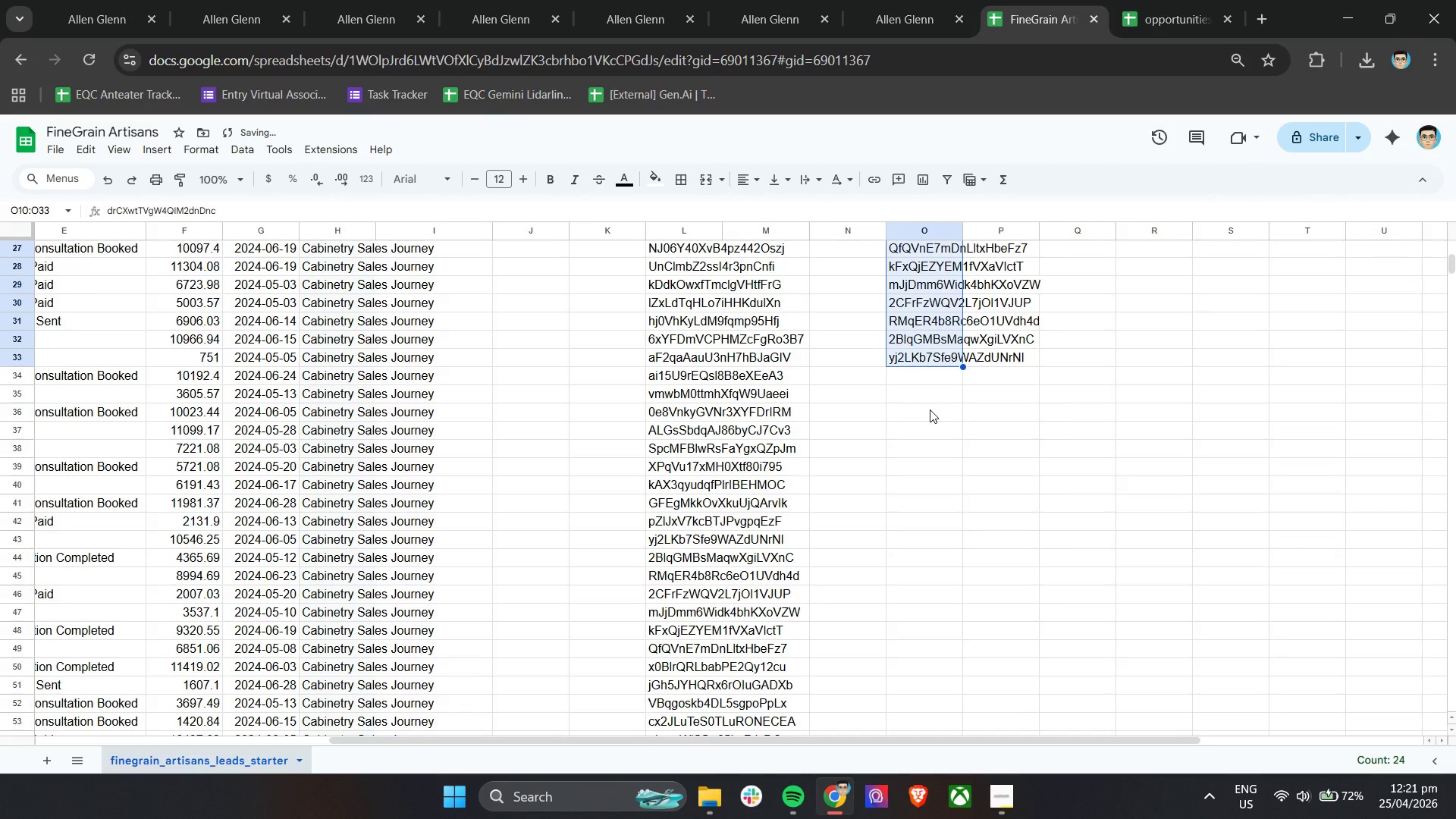 
scroll: coordinate [926, 395], scroll_direction: up, amount: 6.0
 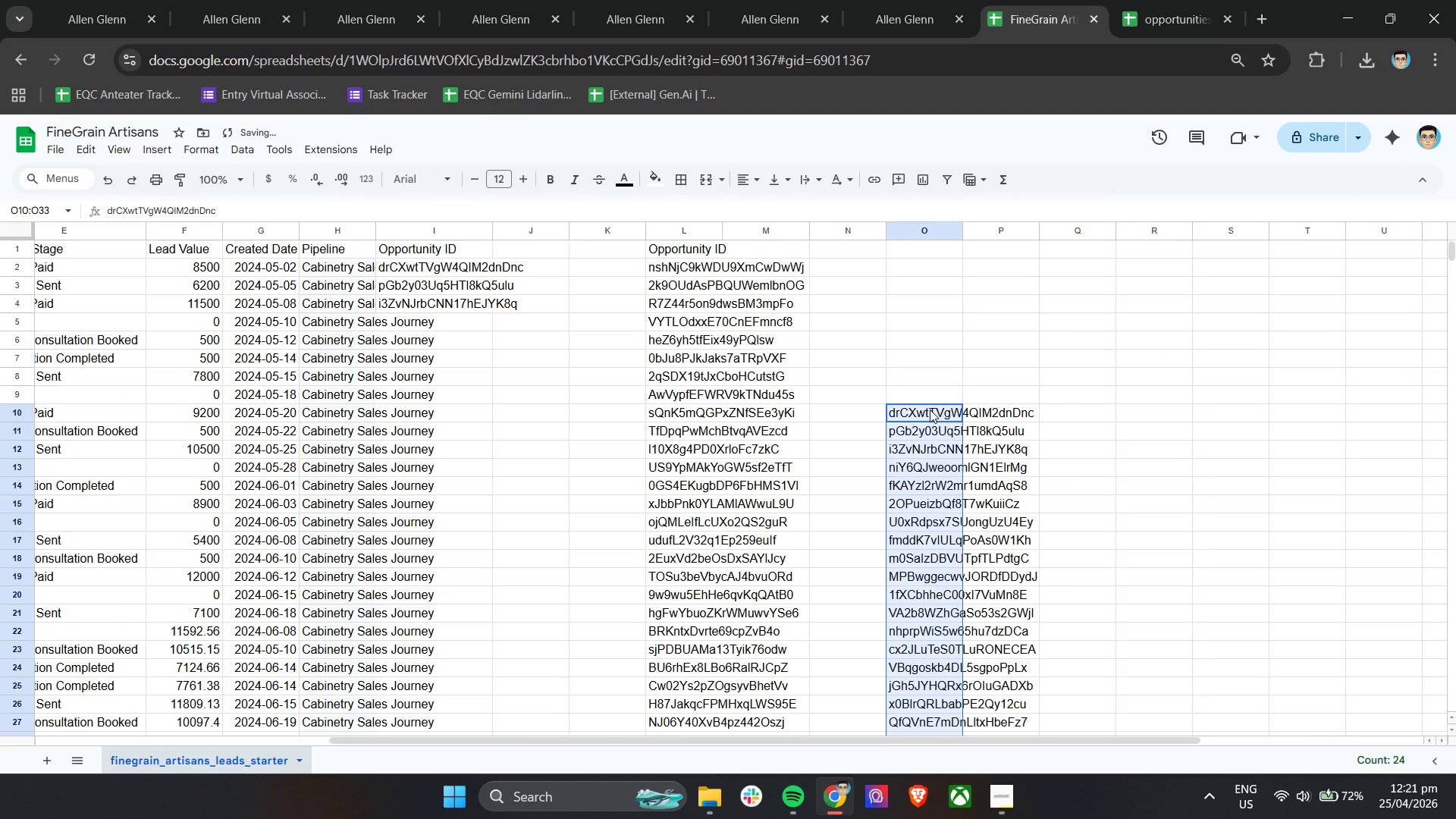 
scroll: coordinate [938, 438], scroll_direction: down, amount: 6.0
 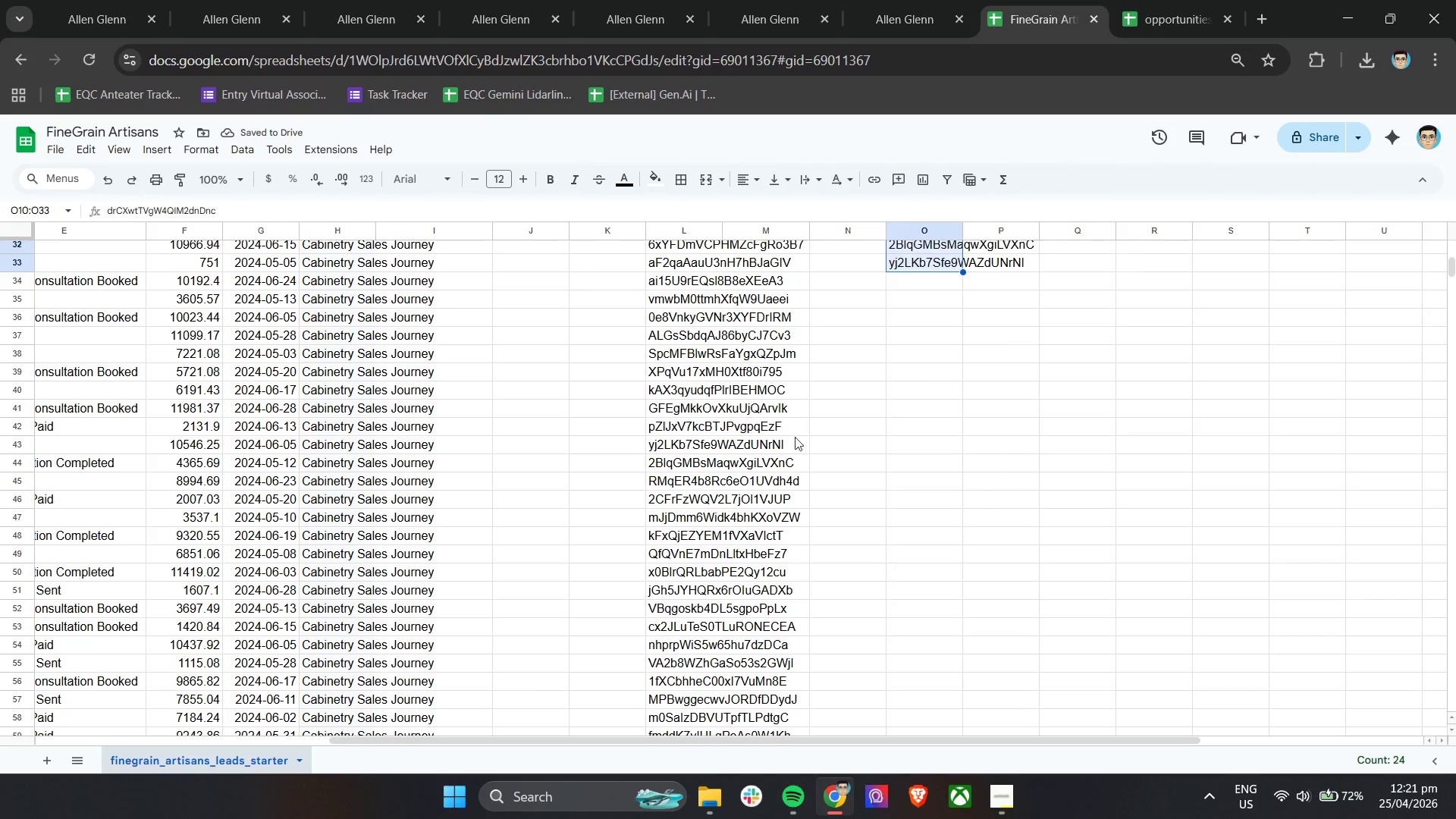 
left_click([915, 281])